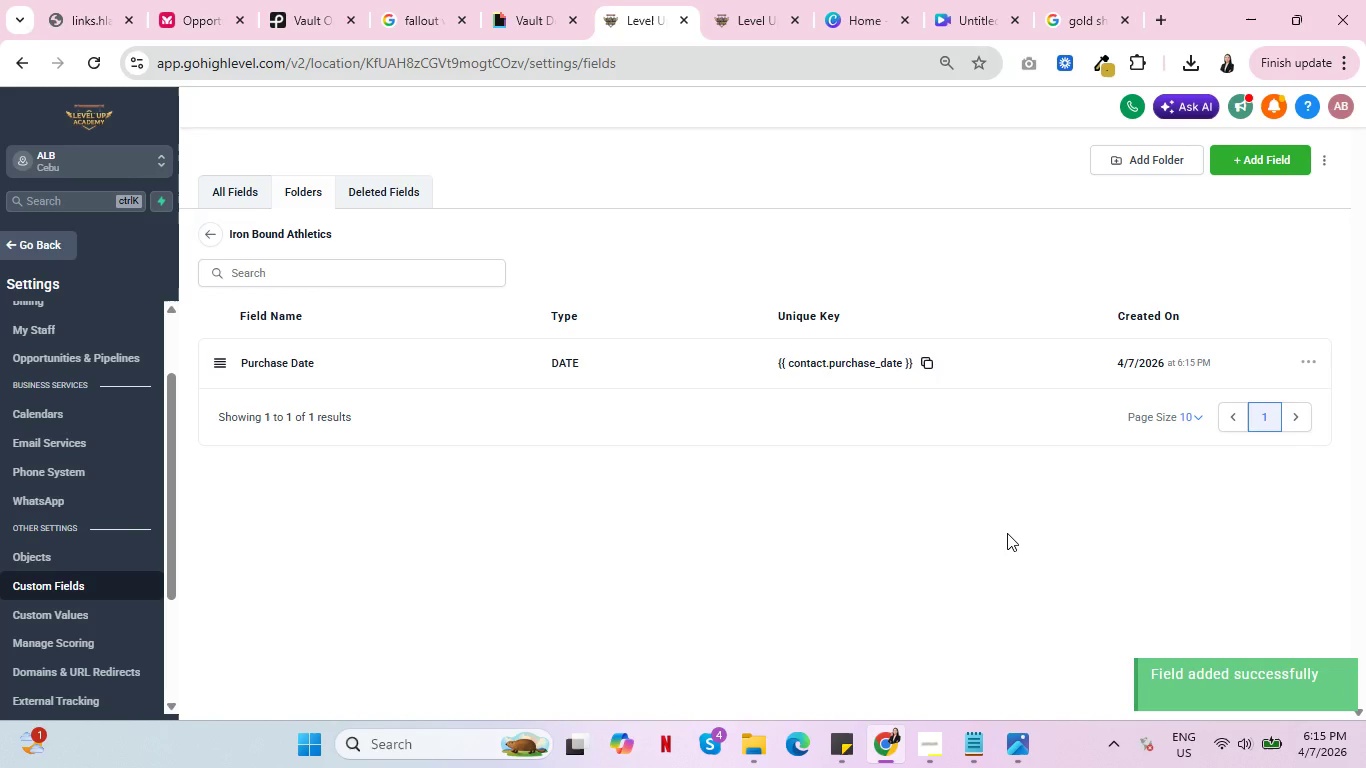 
left_click([1265, 156])
 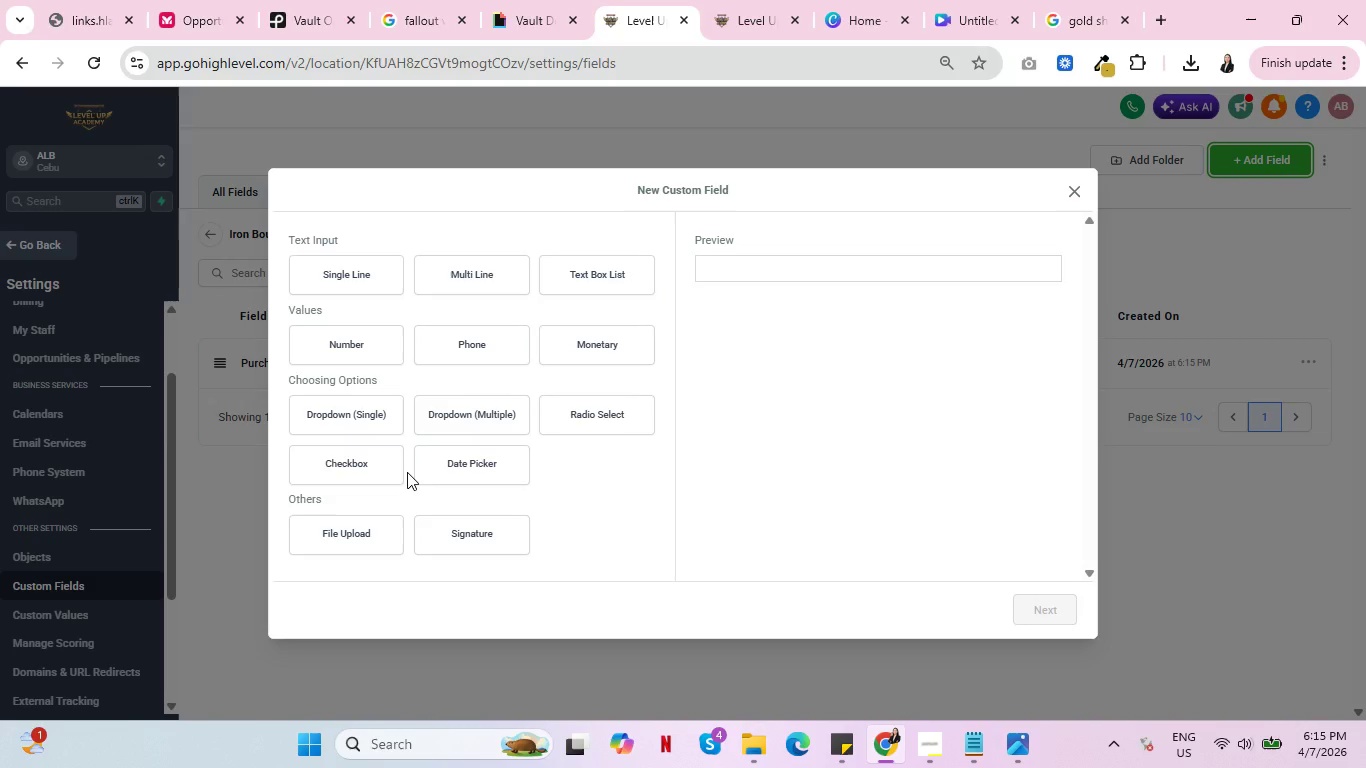 
wait(11.75)
 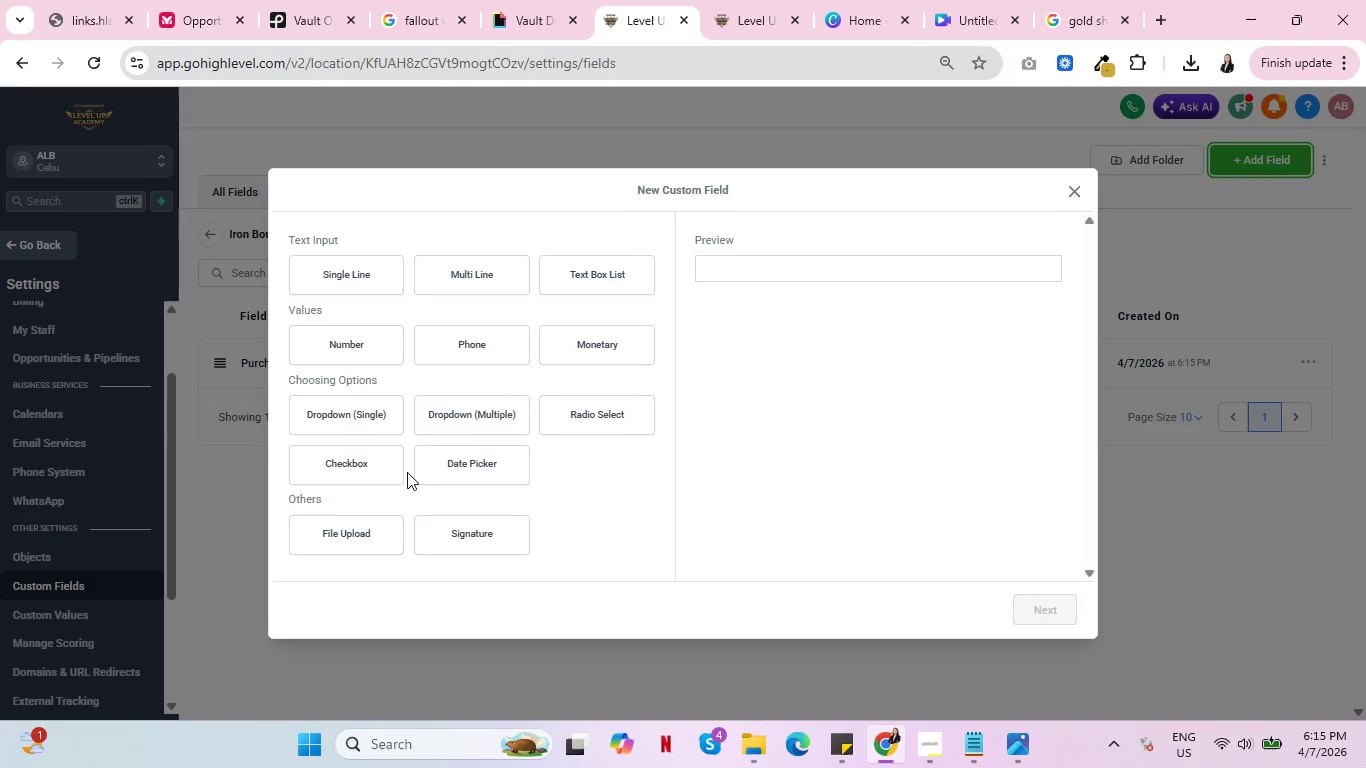 
left_click([457, 462])
 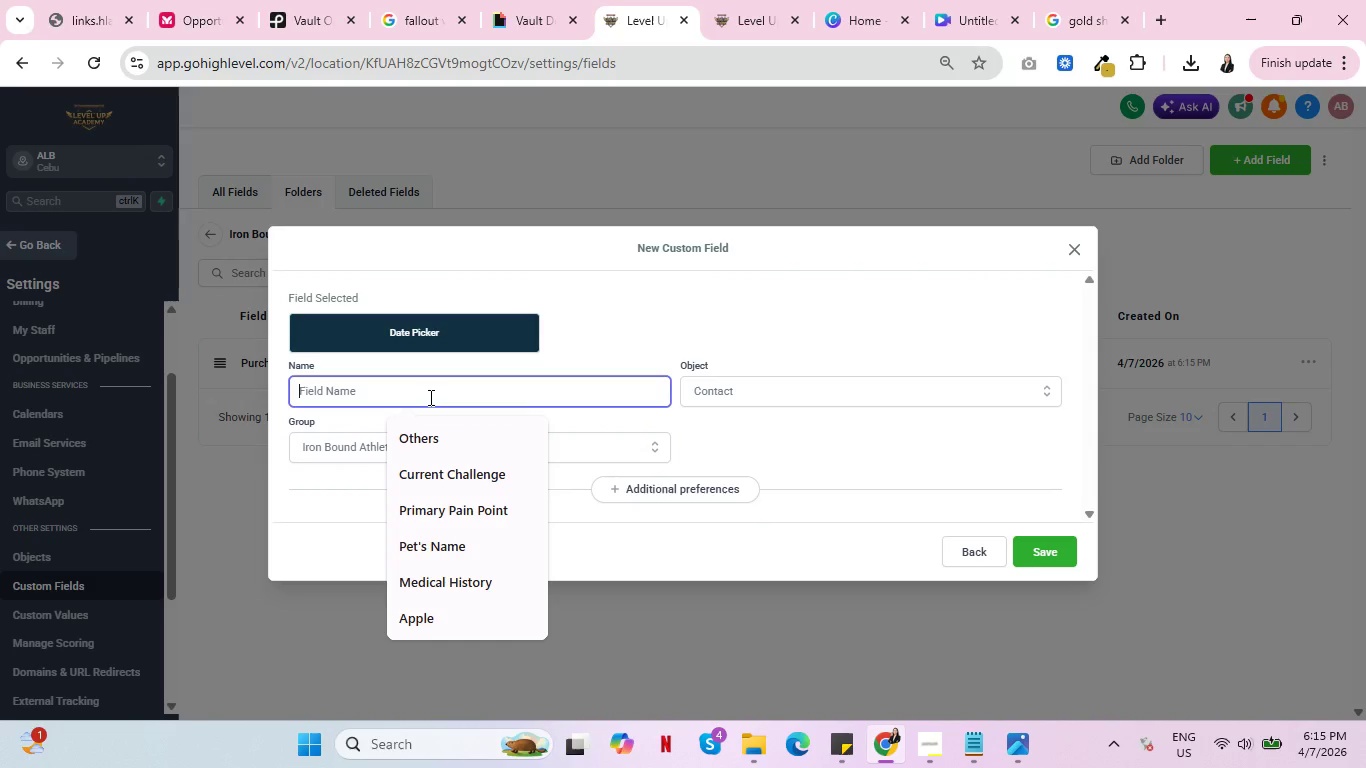 
type(Reward Expiration)
 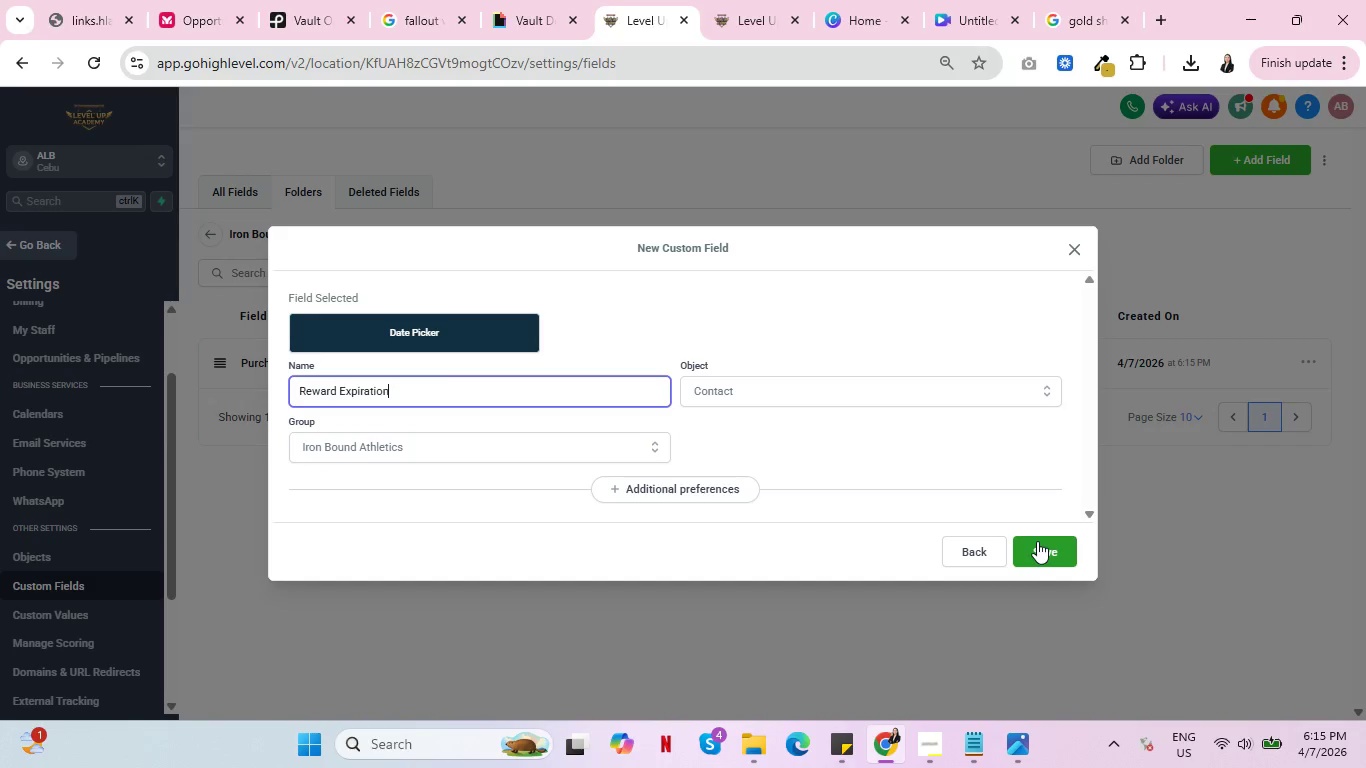 
left_click([1037, 541])
 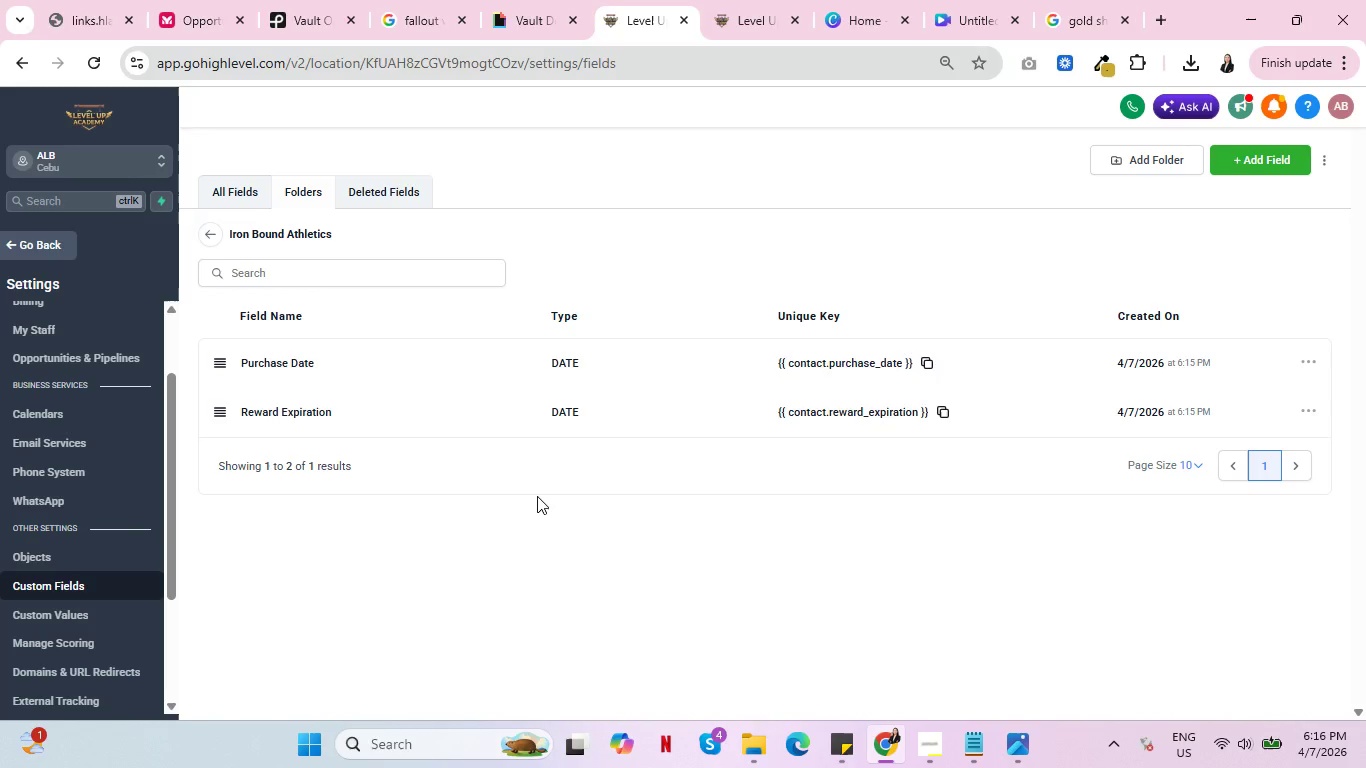 
wait(27.56)
 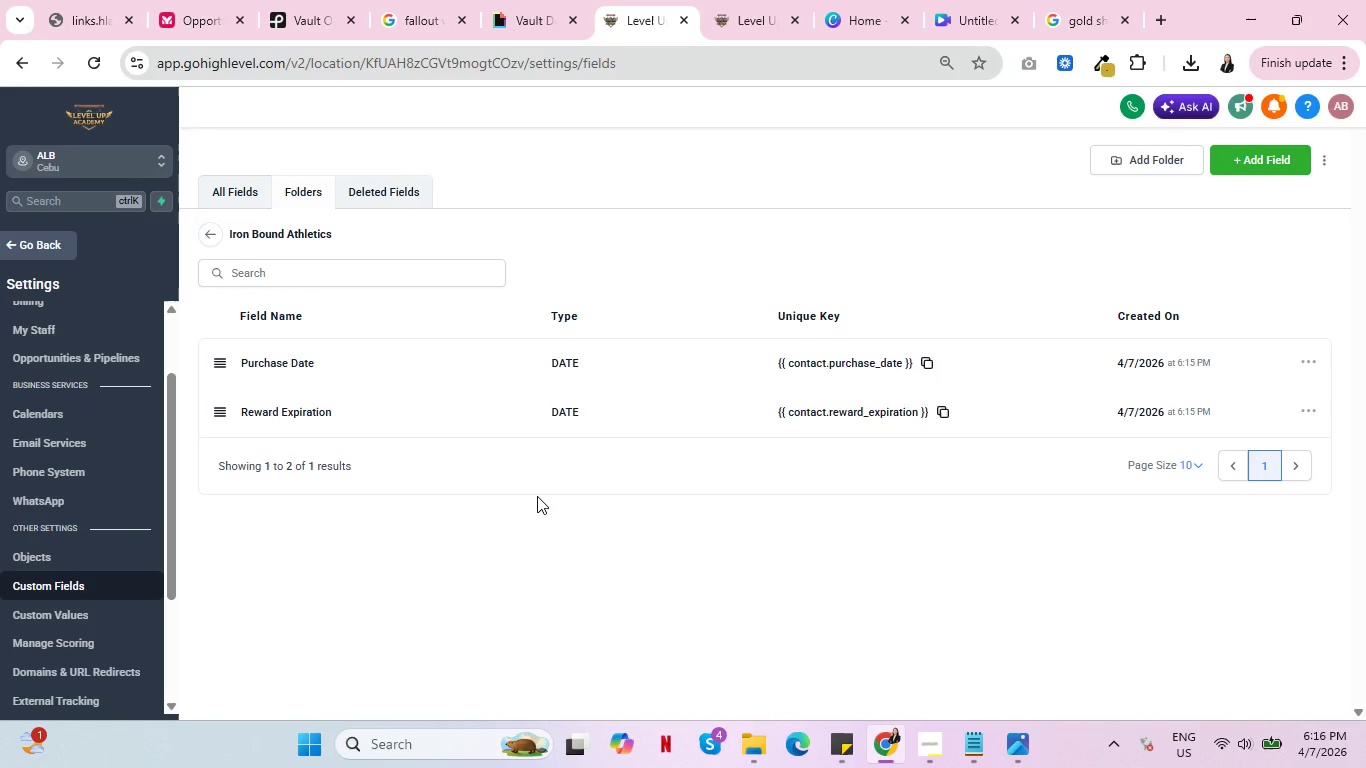 
left_click([1286, 145])
 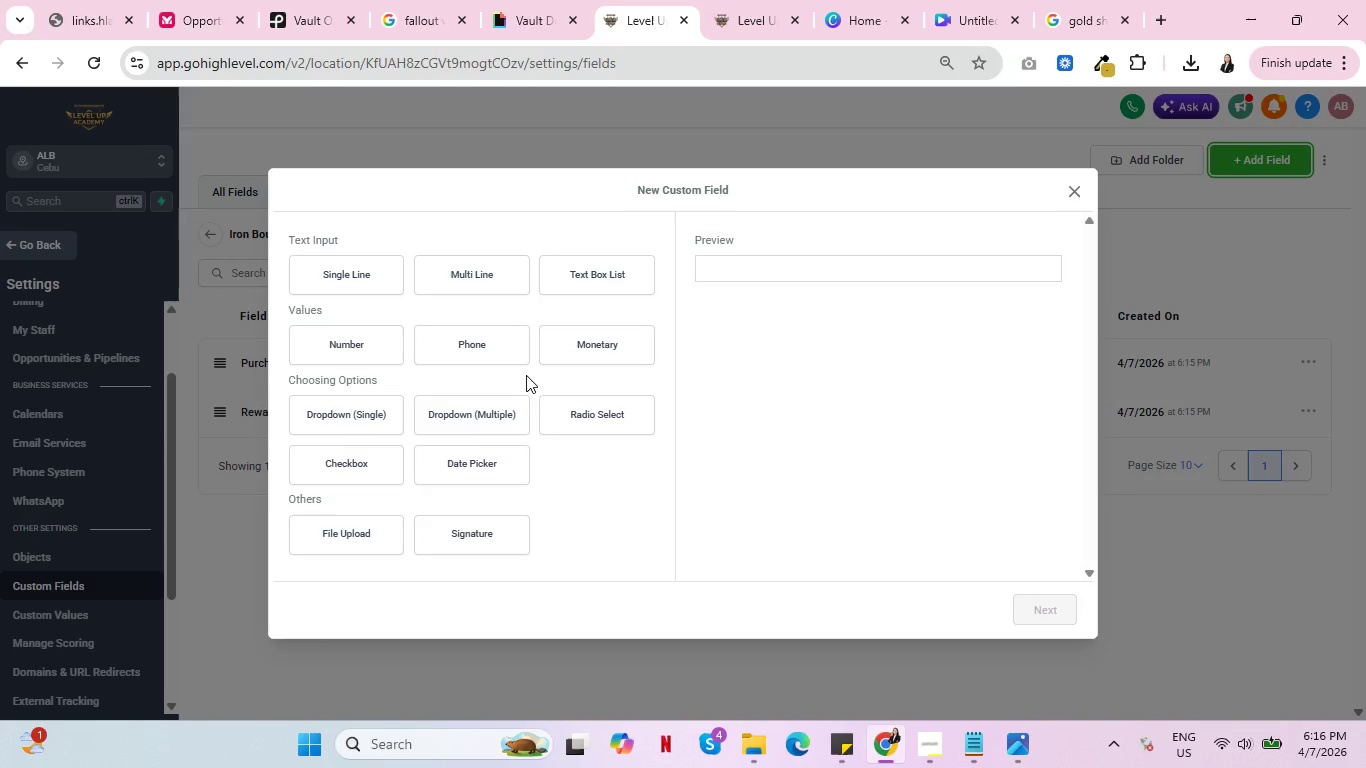 
wait(12.16)
 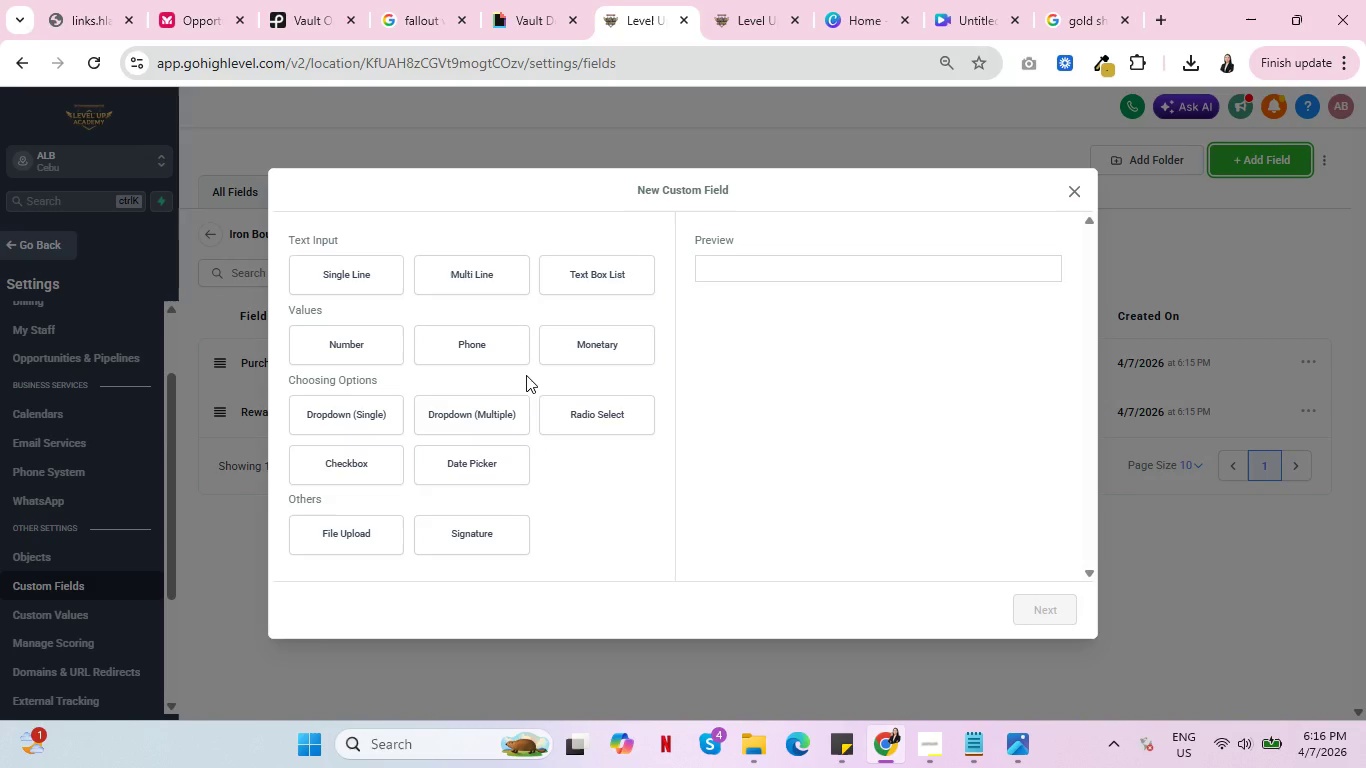 
left_click([346, 289])
 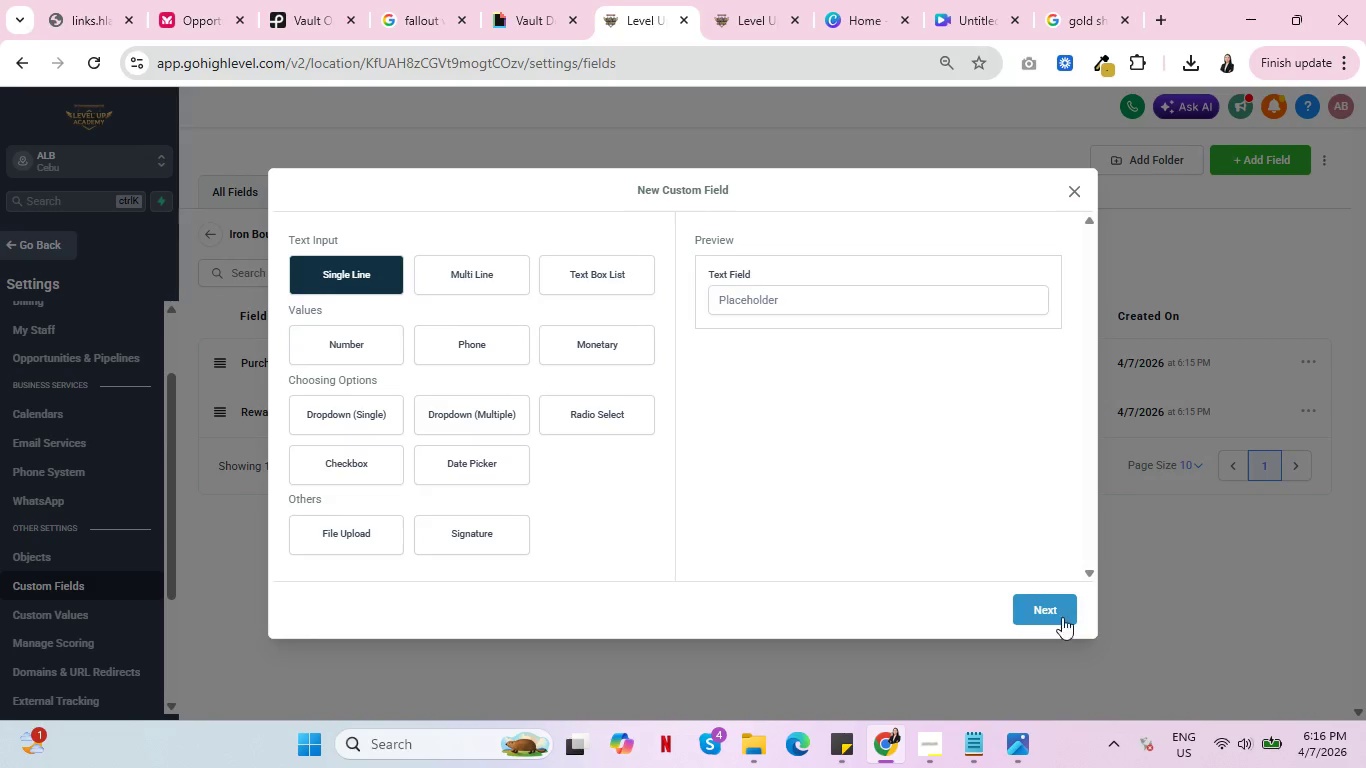 
left_click([1061, 613])
 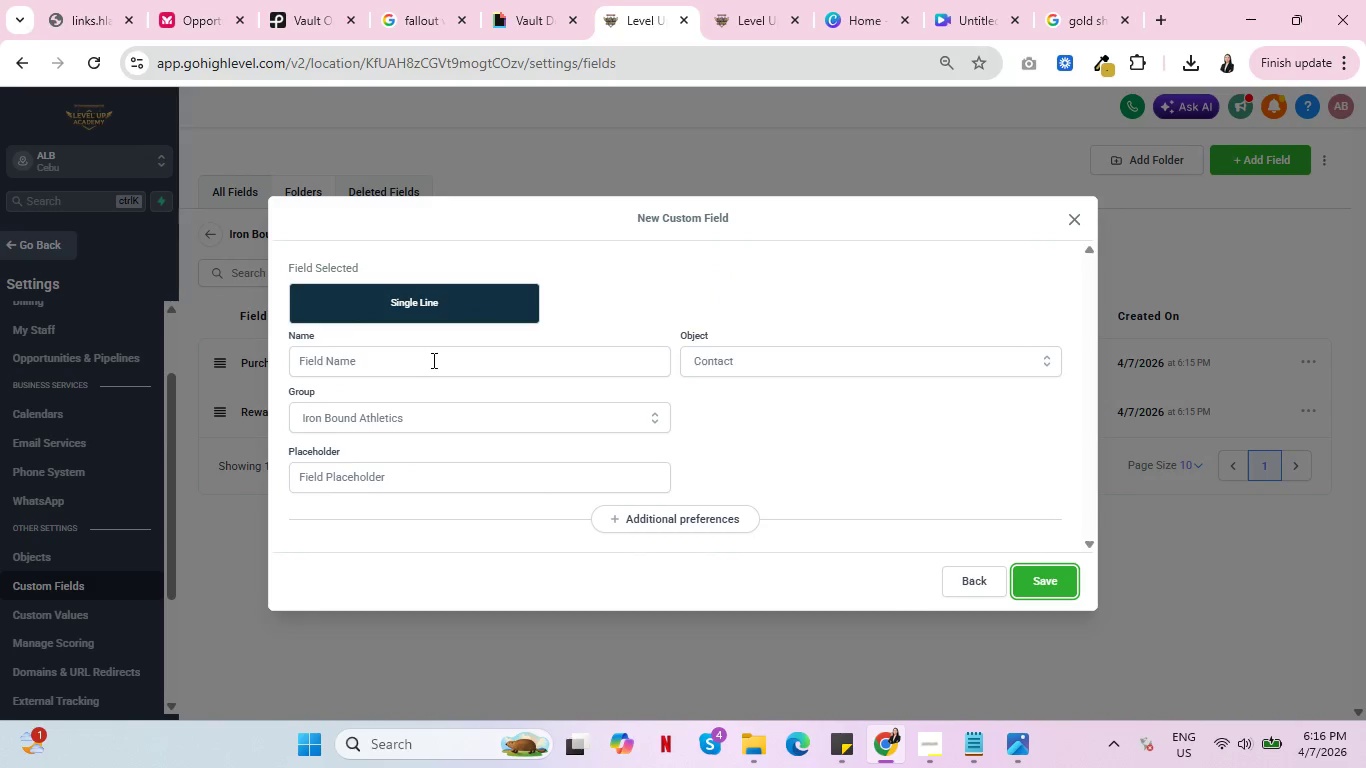 
left_click([432, 360])
 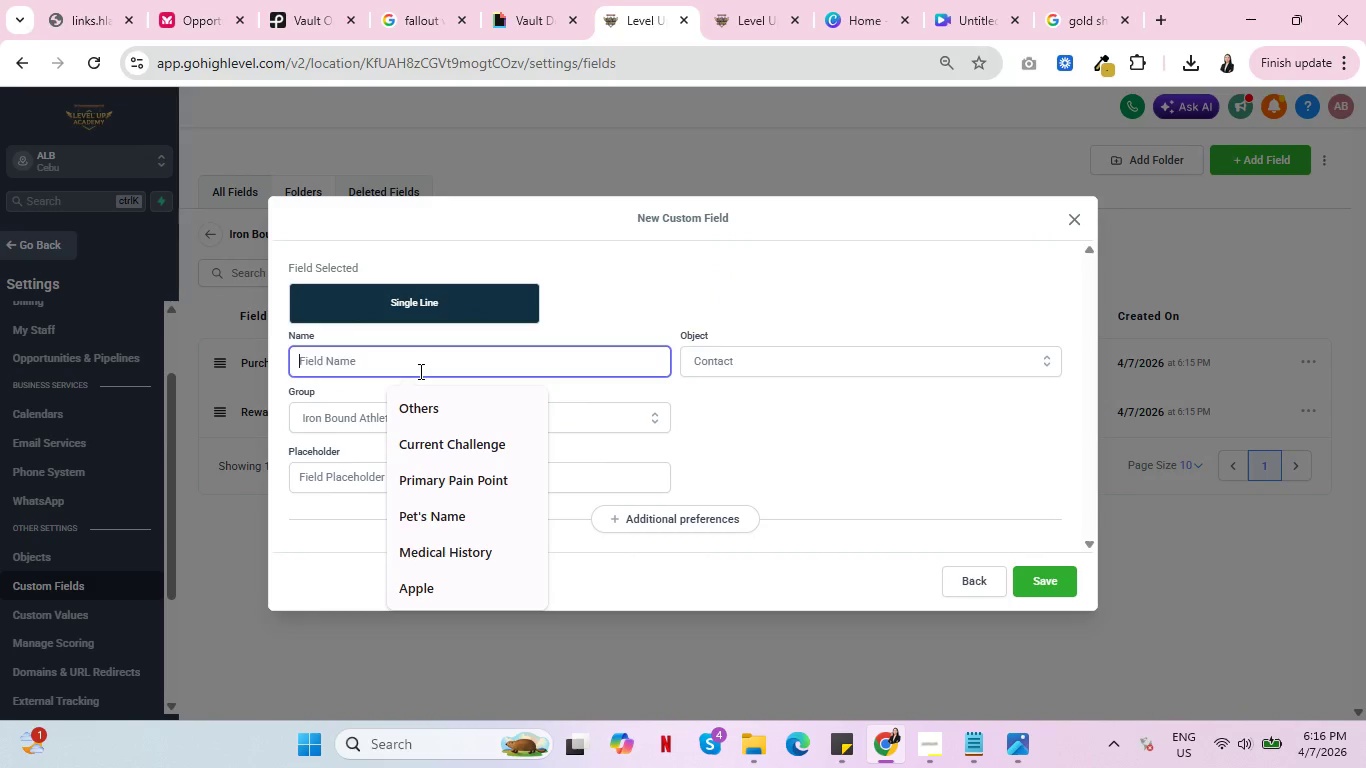 
type(Dis)
 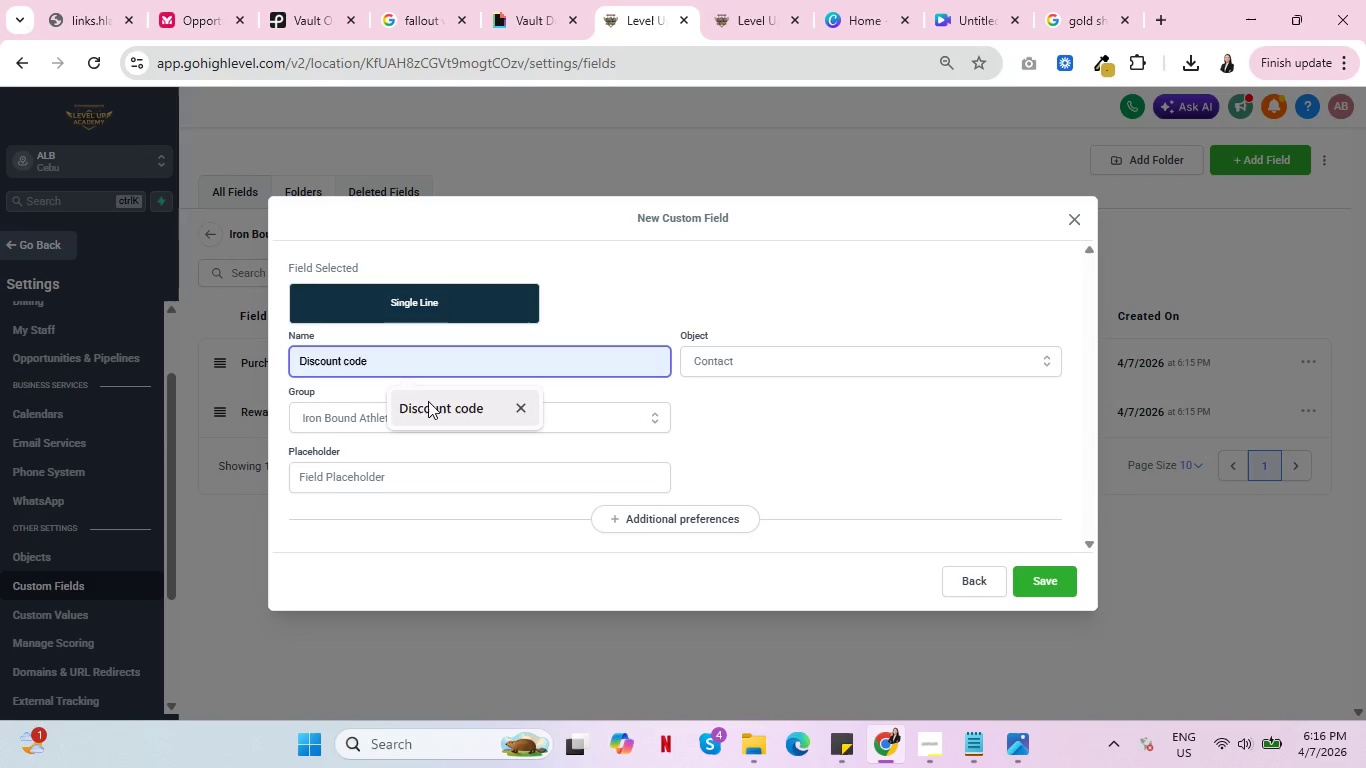 
left_click([434, 406])
 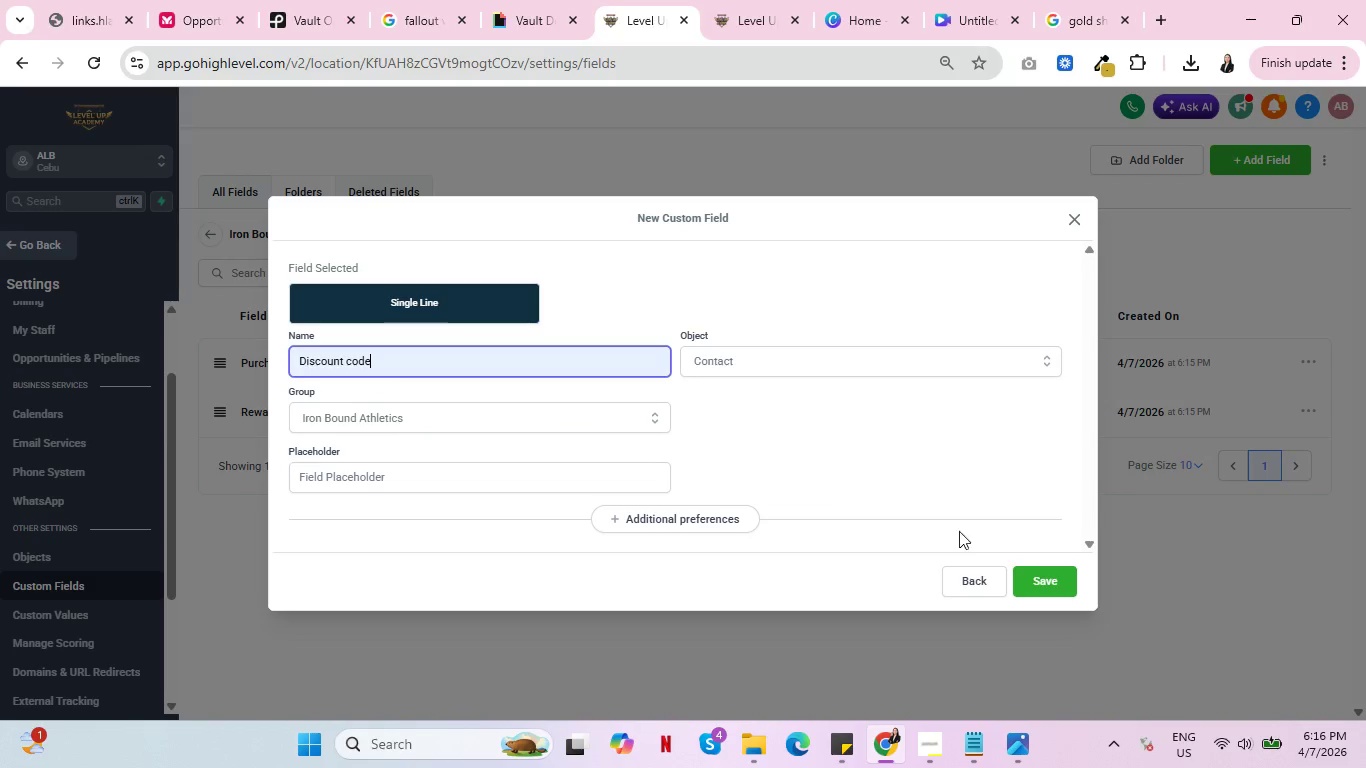 
left_click([1044, 575])
 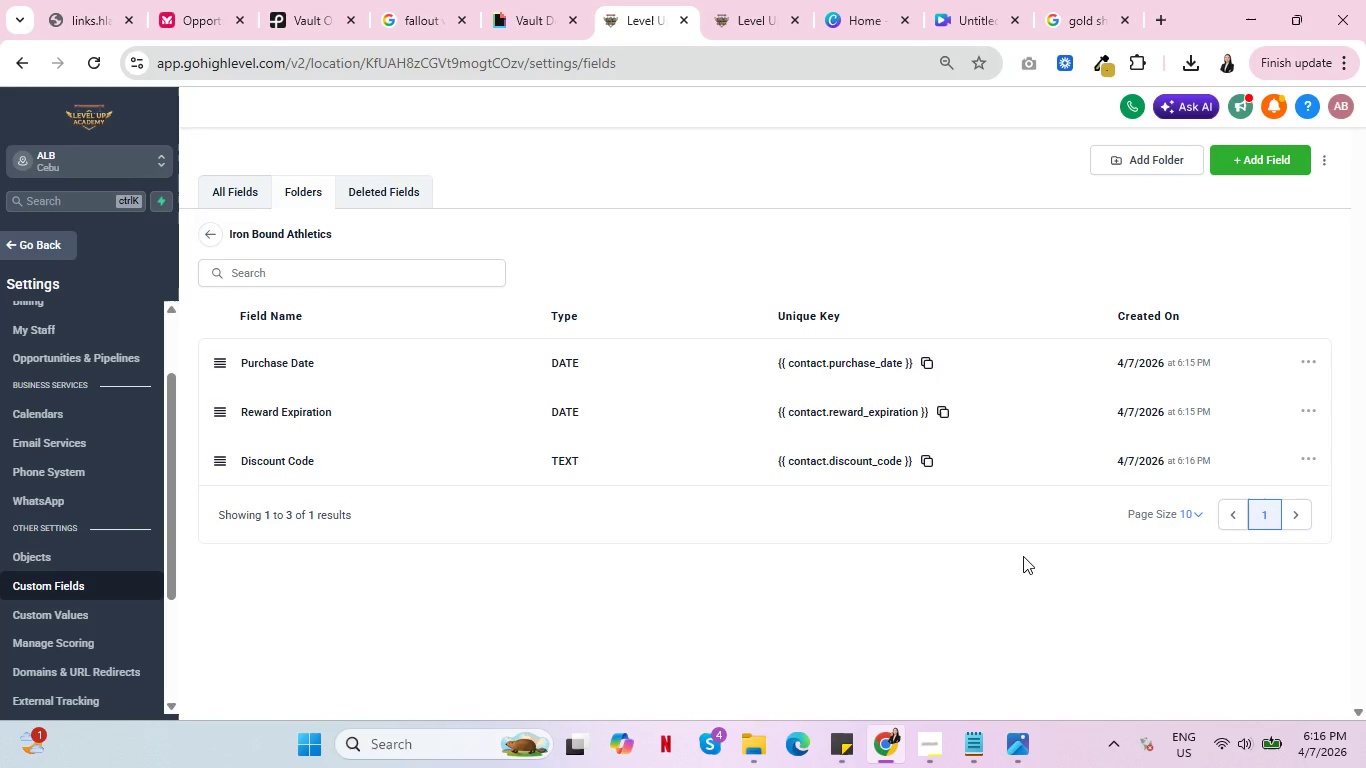 
wait(15.19)
 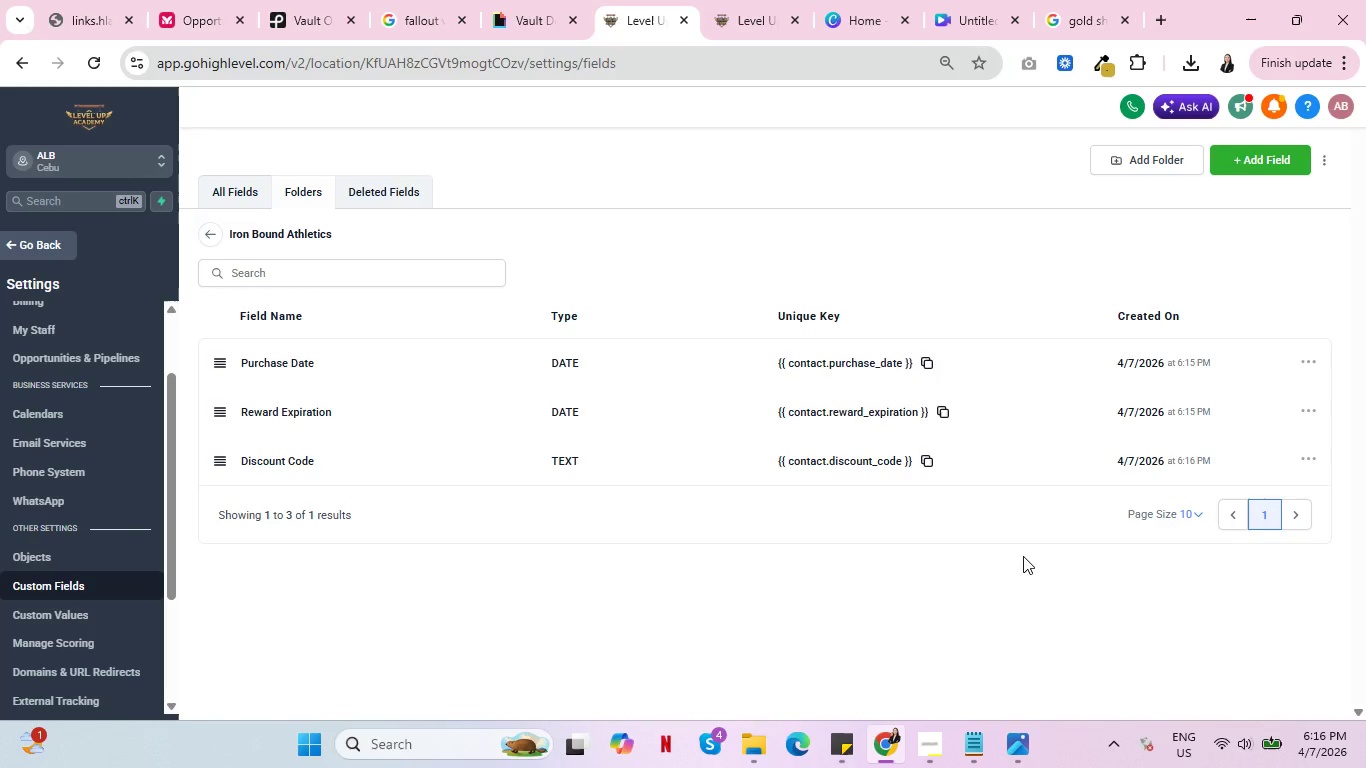 
left_click([1252, 163])
 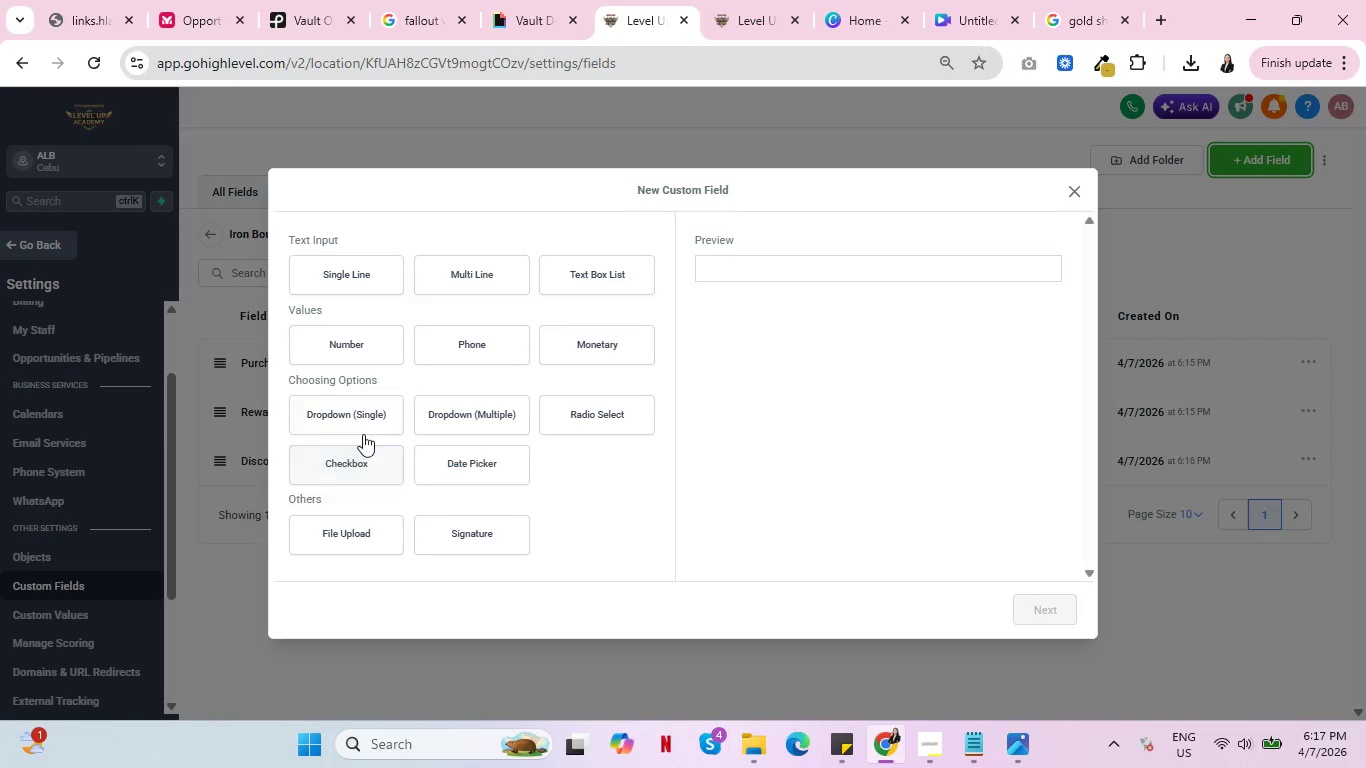 
left_click([358, 424])
 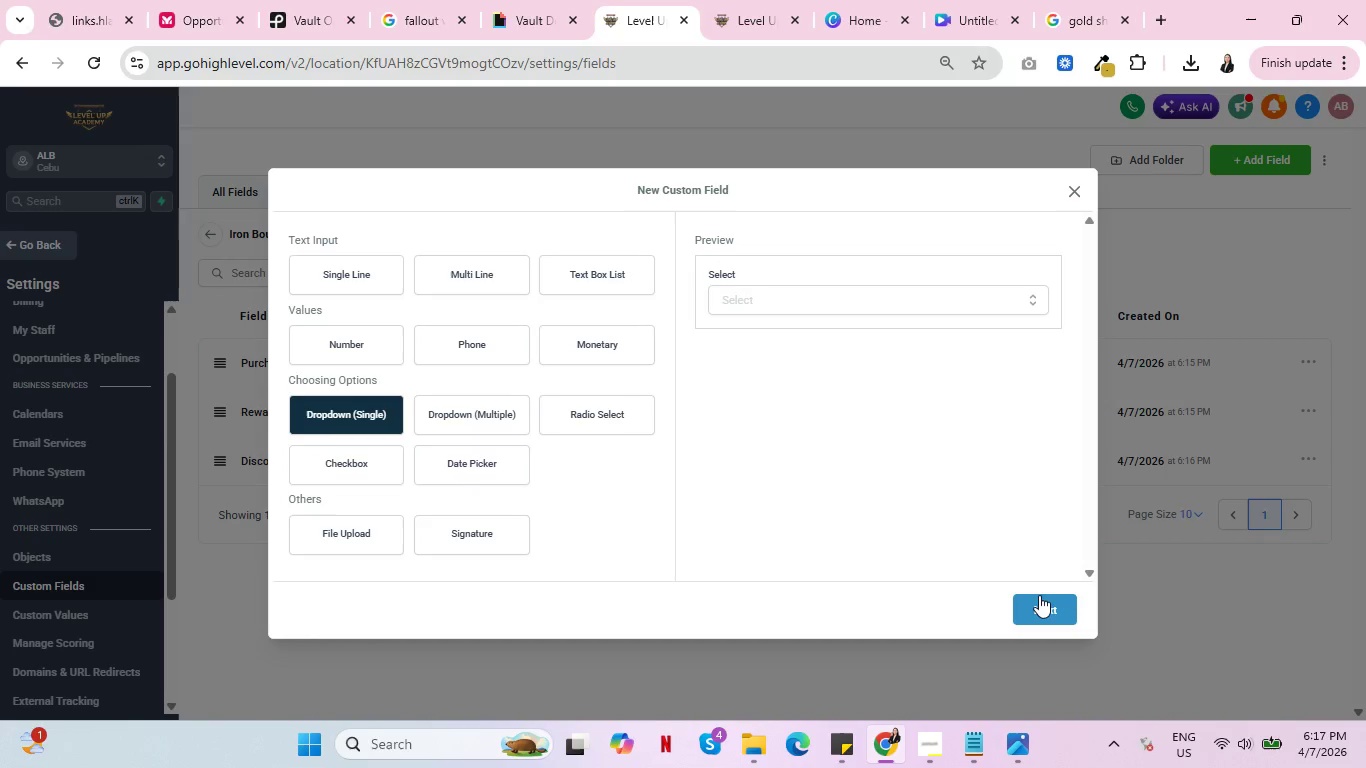 
double_click([1033, 614])
 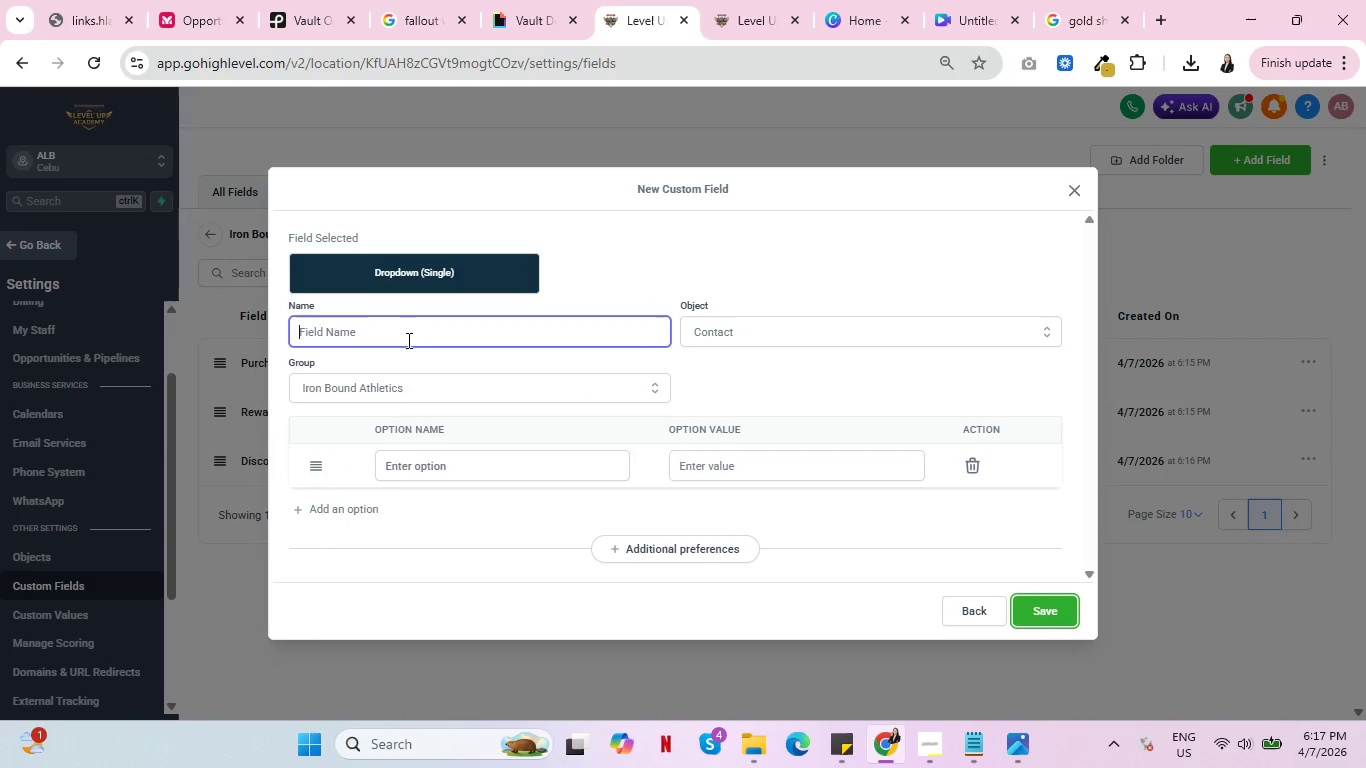 
left_click([407, 340])
 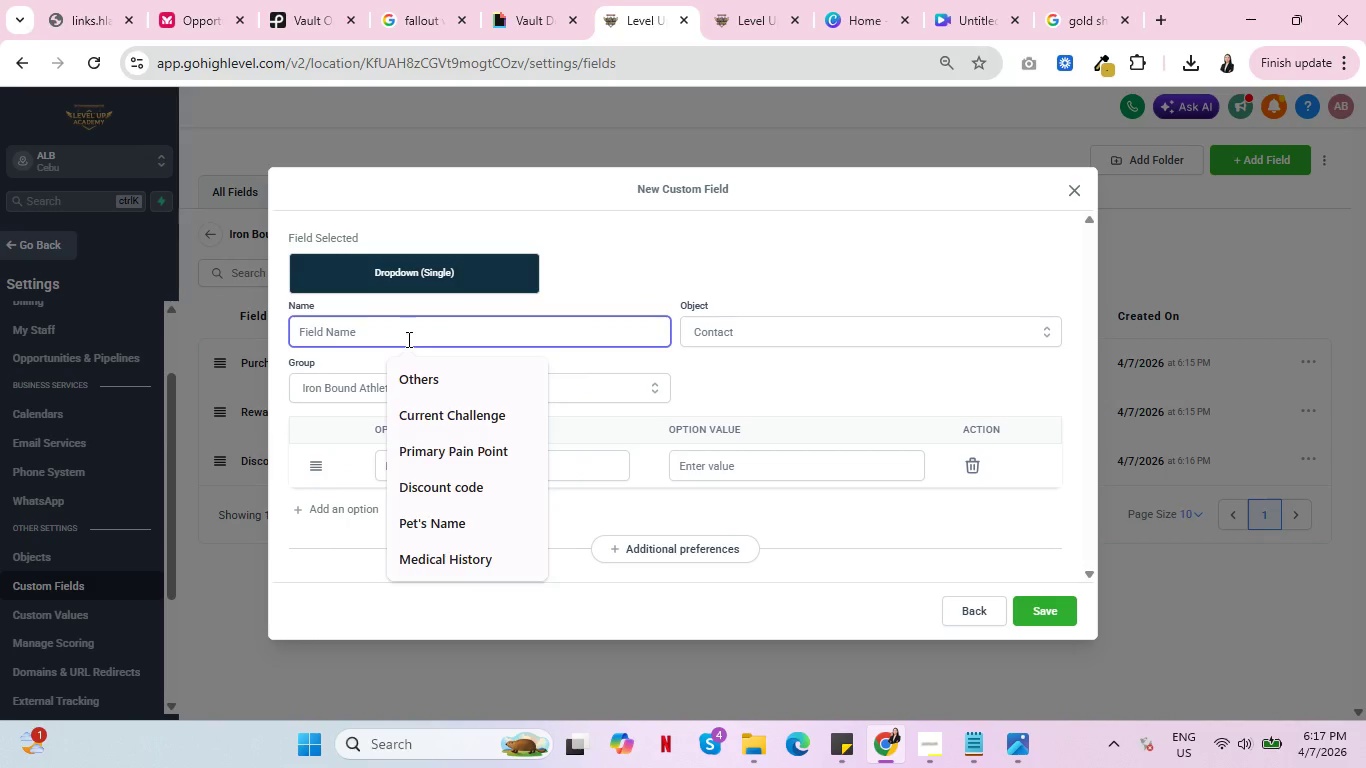 
type(RE)
key(Backspace)
type(eward Type)
 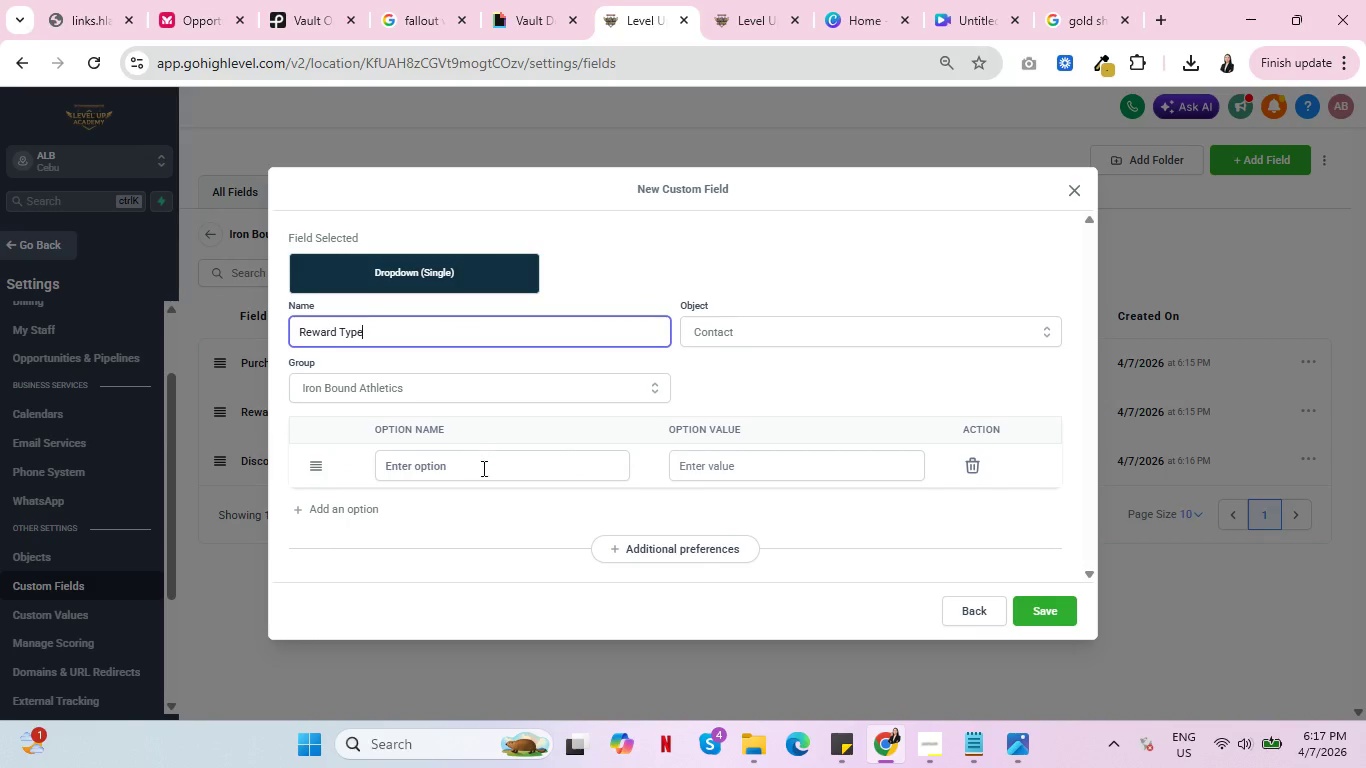 
left_click([487, 474])
 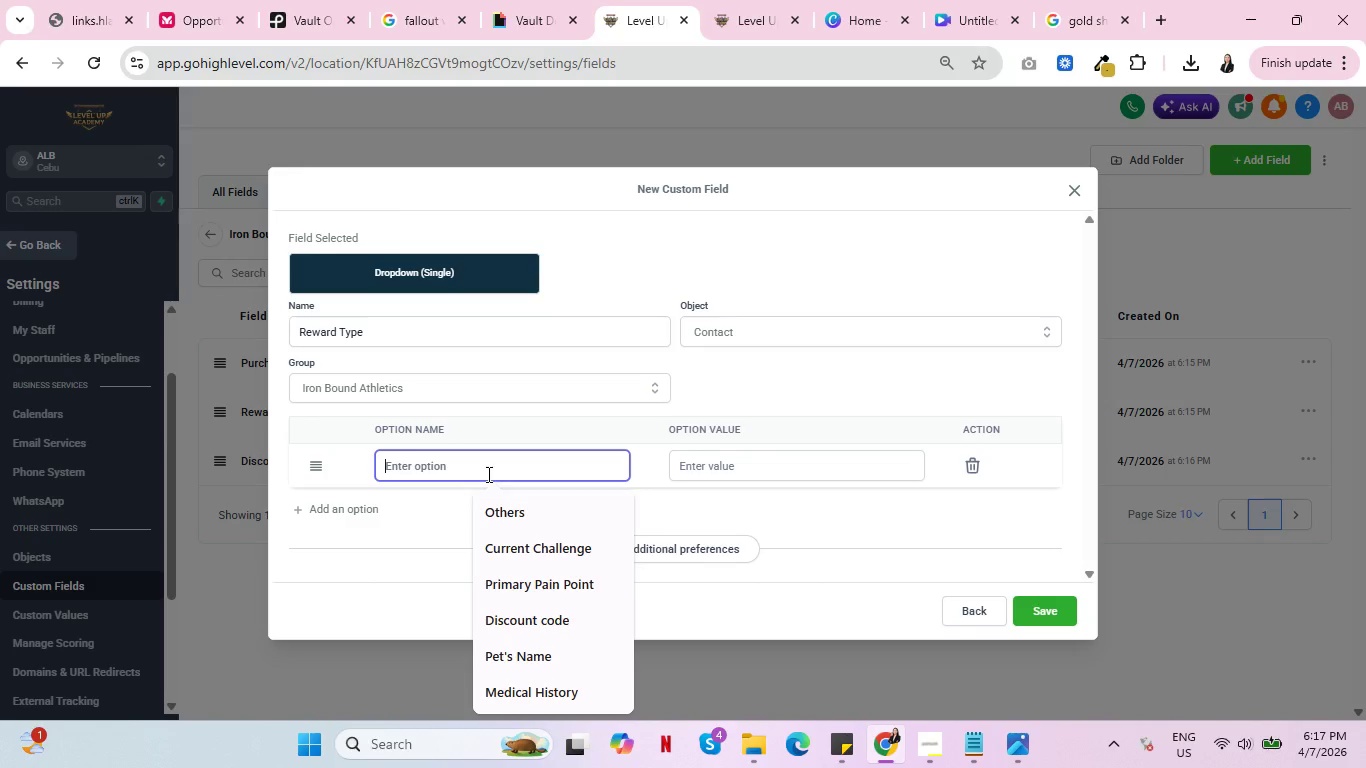 
wait(8.2)
 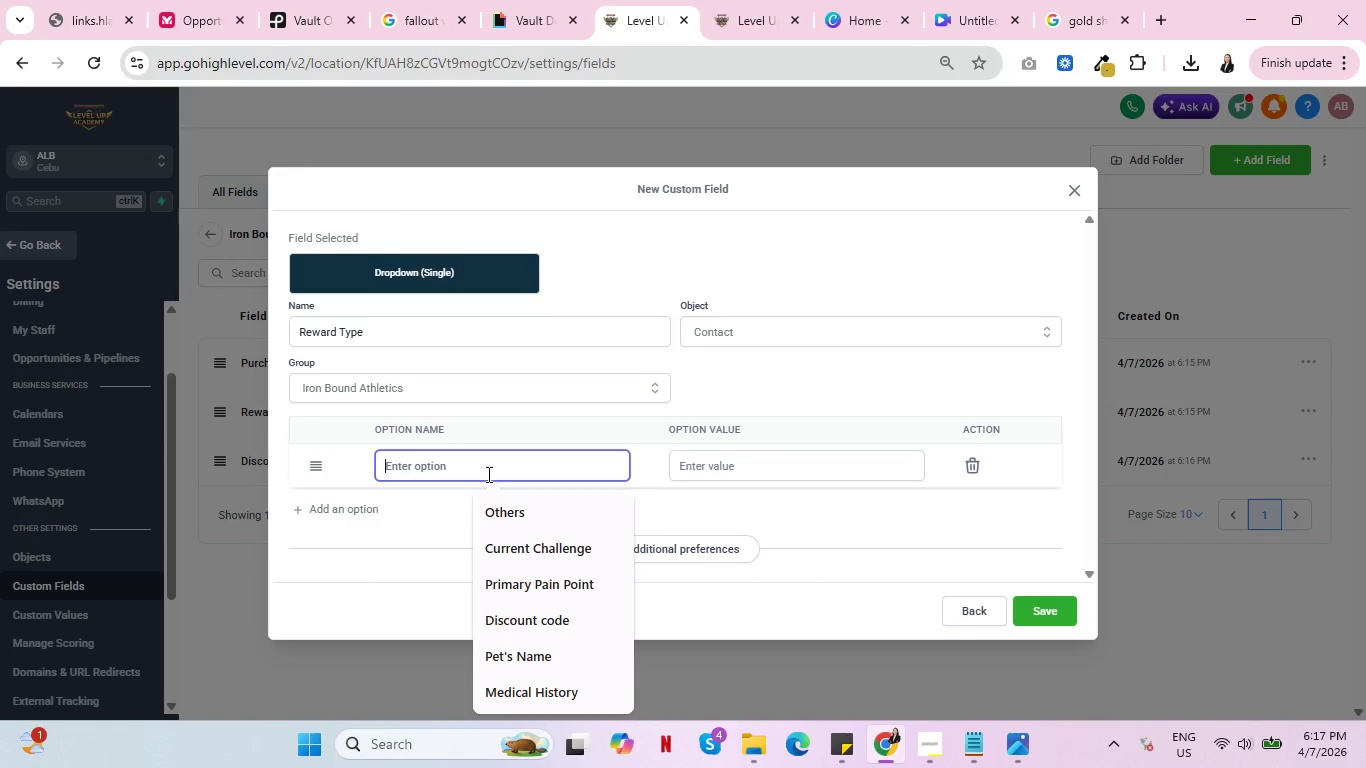 
left_click([752, 0])
 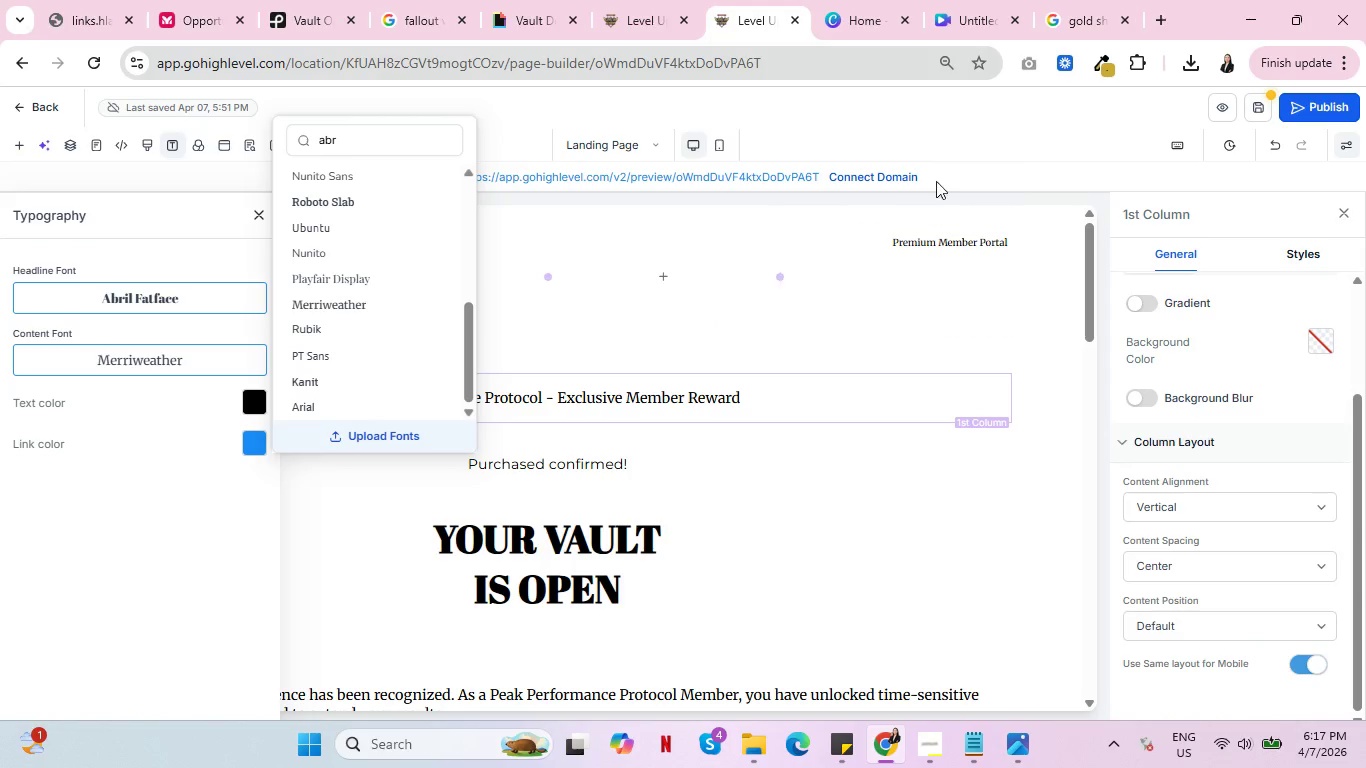 
left_click([971, 125])
 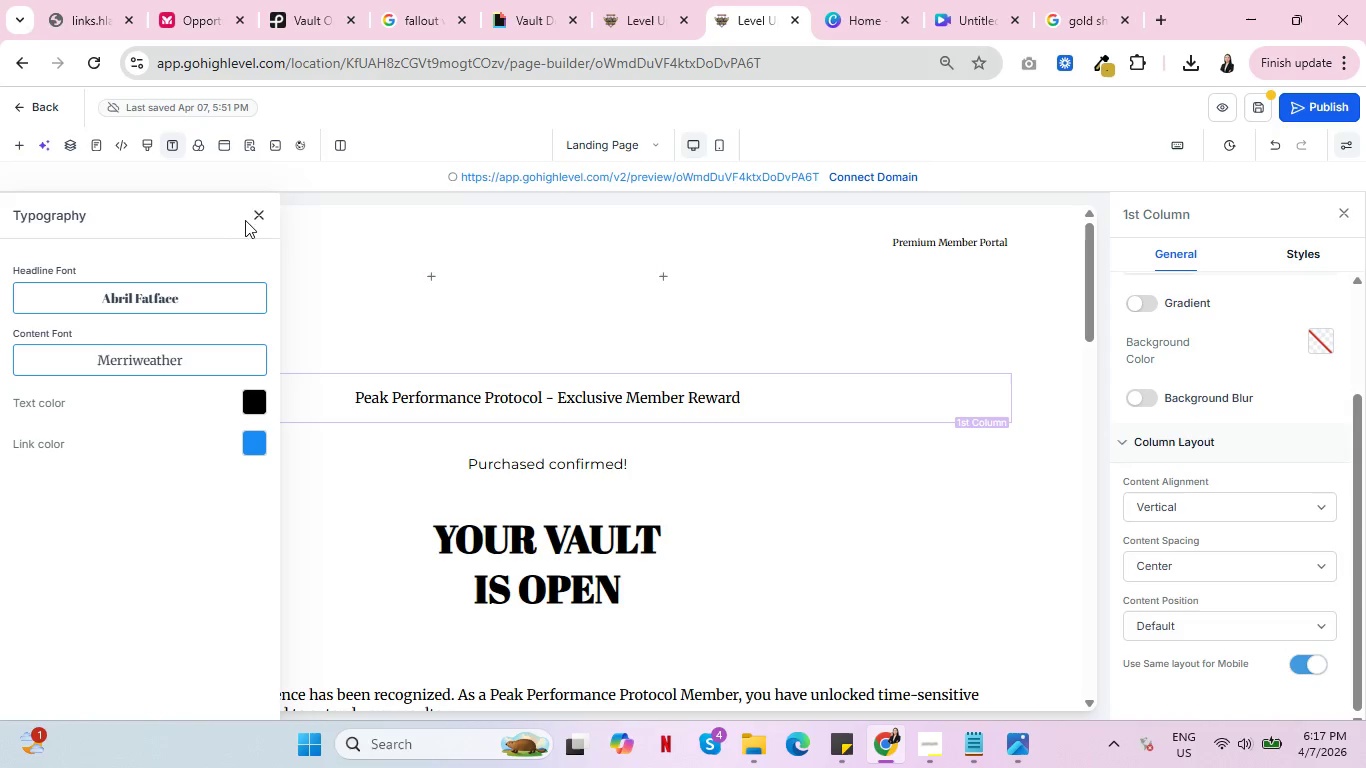 
left_click([258, 213])
 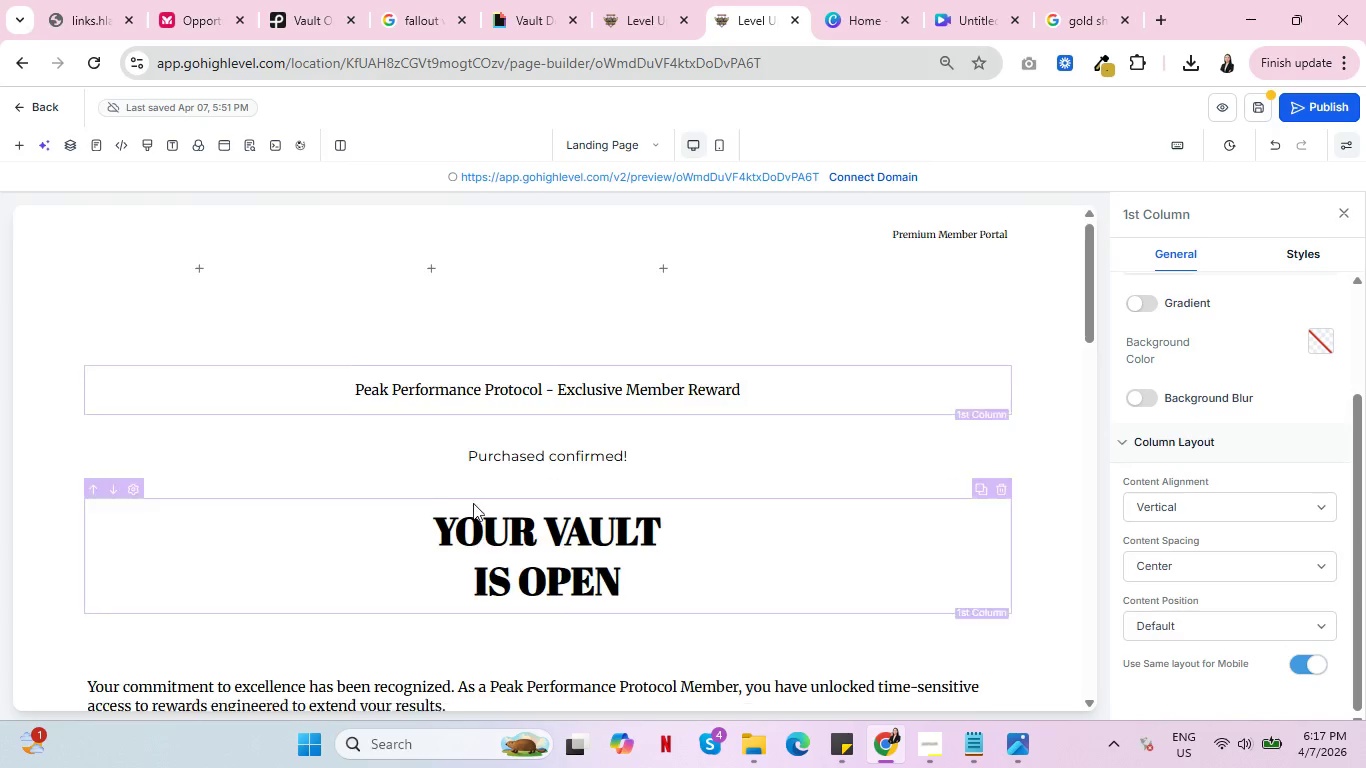 
scroll: coordinate [483, 508], scroll_direction: down, amount: 8.0
 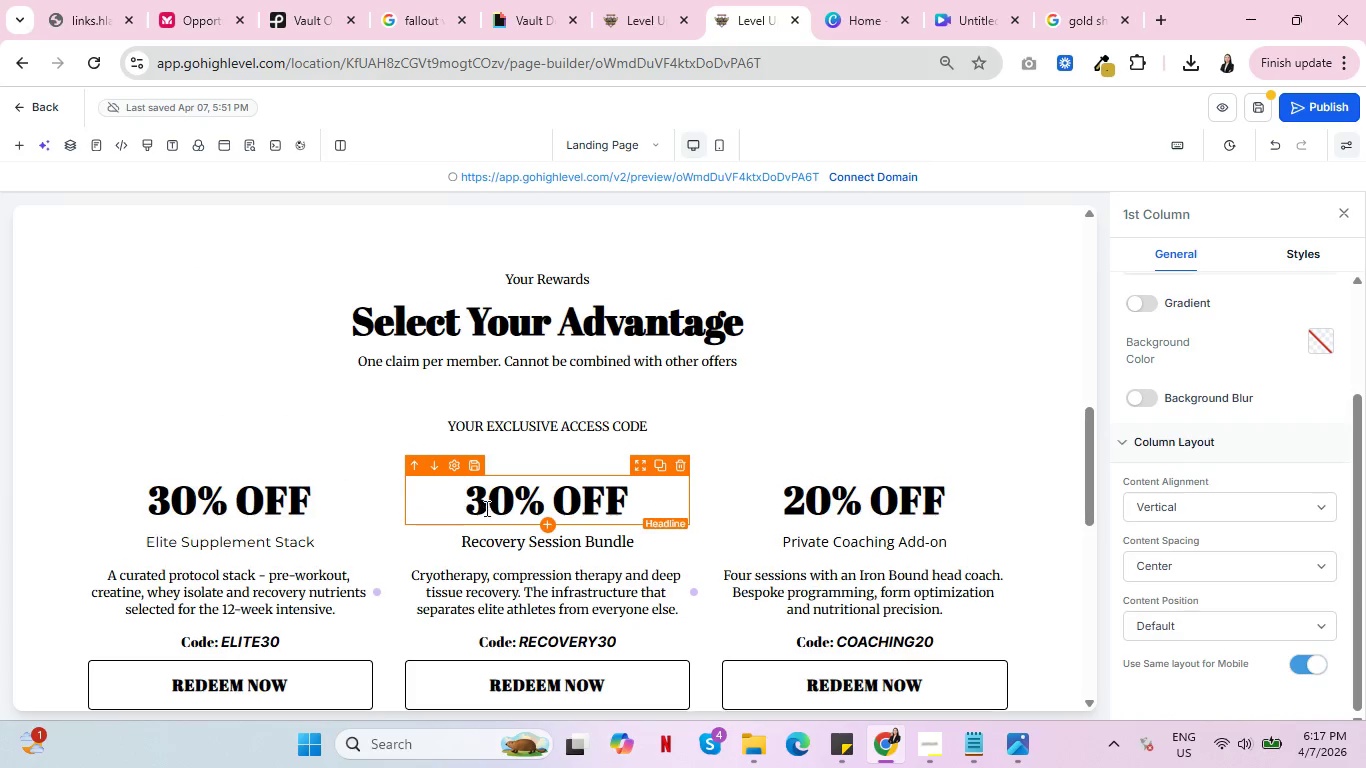 
scroll: coordinate [485, 508], scroll_direction: up, amount: 1.0
 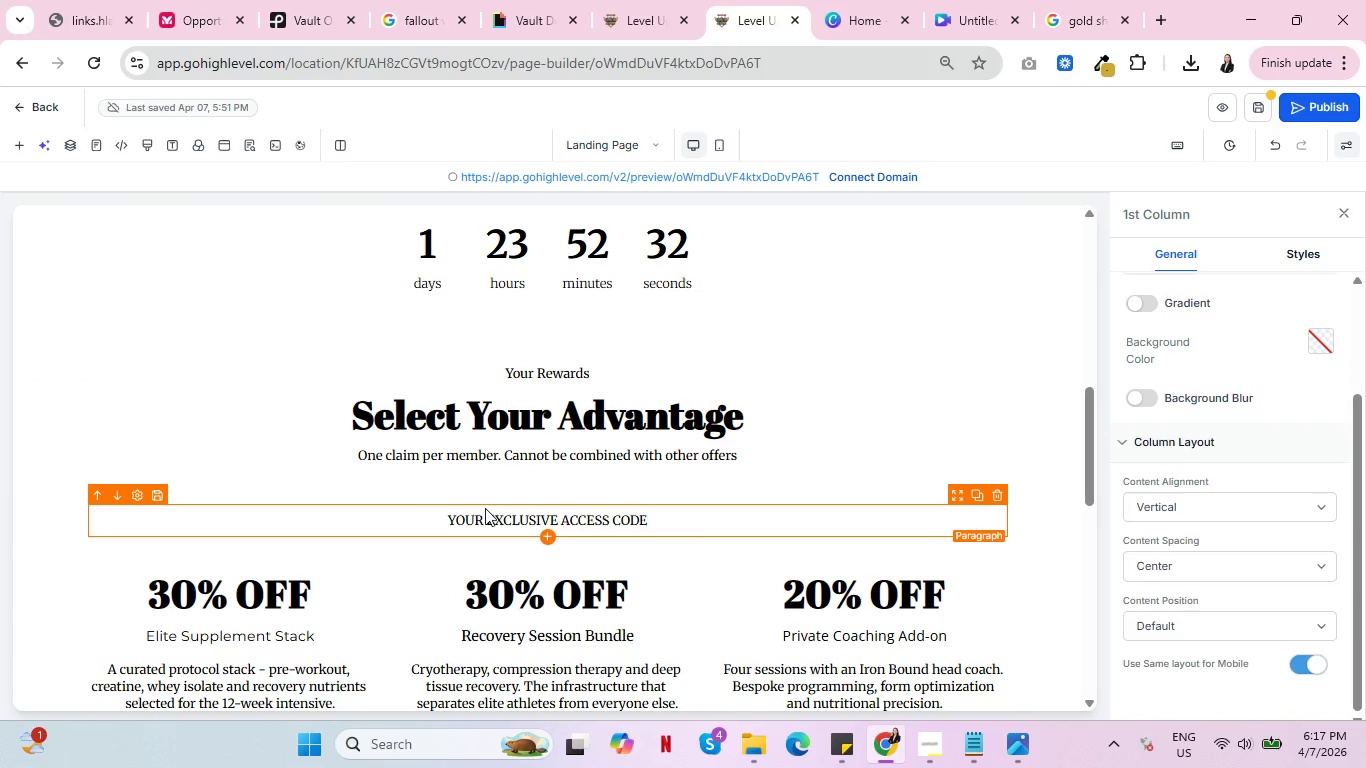 
scroll: coordinate [485, 508], scroll_direction: down, amount: 2.0
 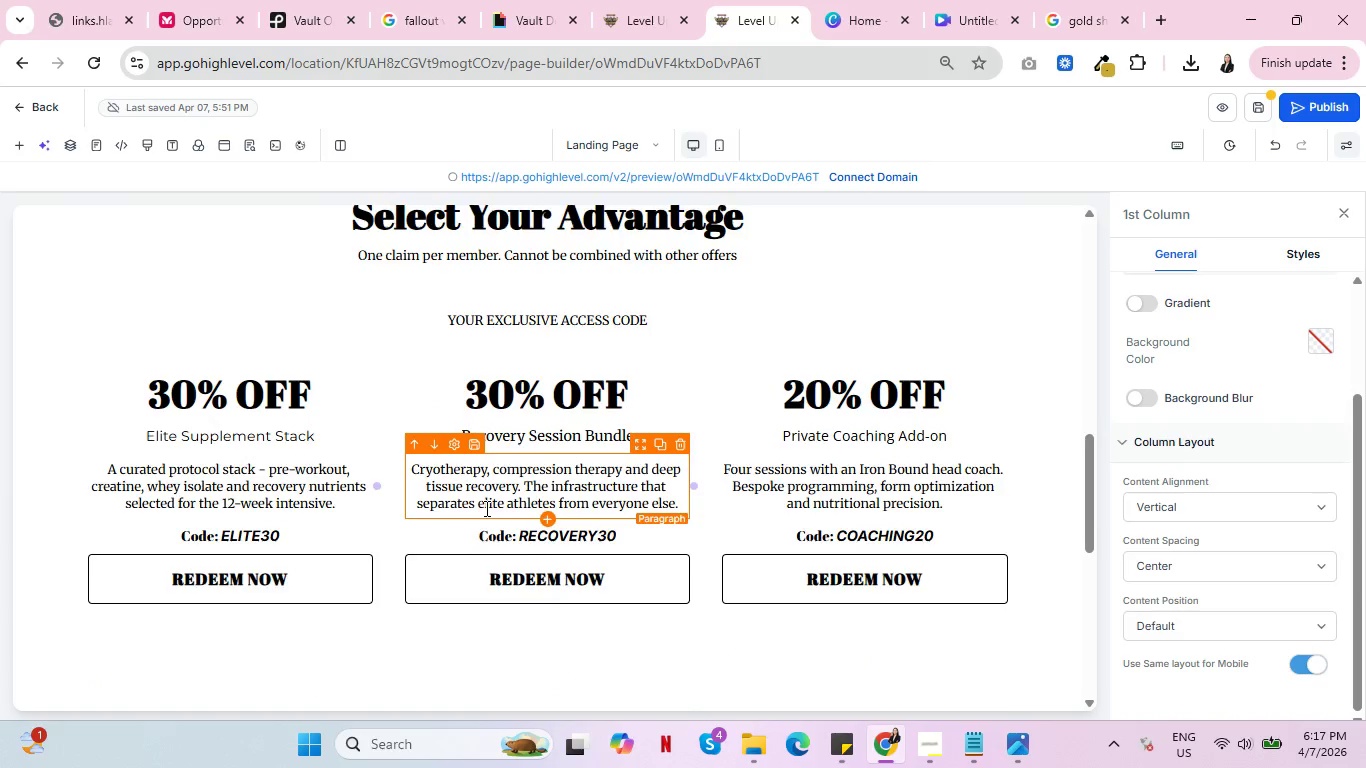 
scroll: coordinate [484, 507], scroll_direction: up, amount: 1.0
 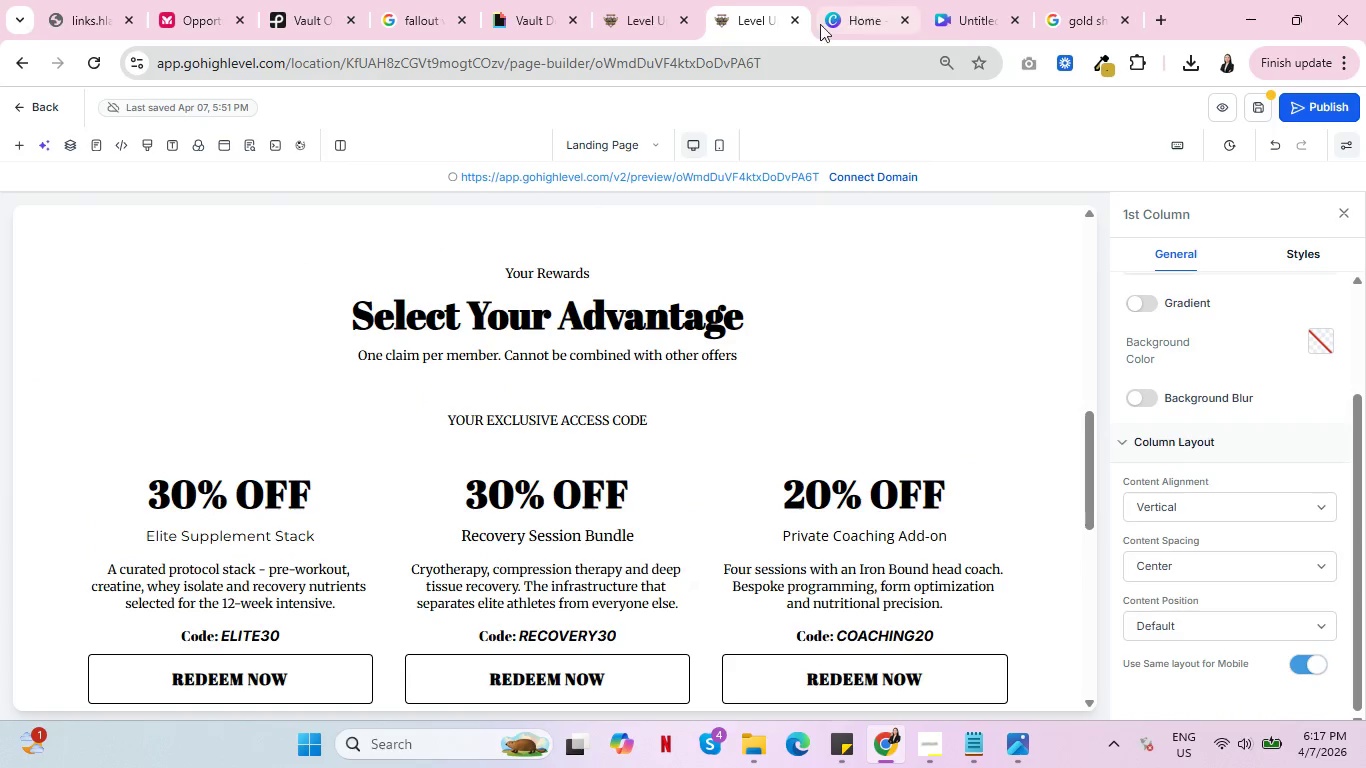 
left_click([632, 2])
 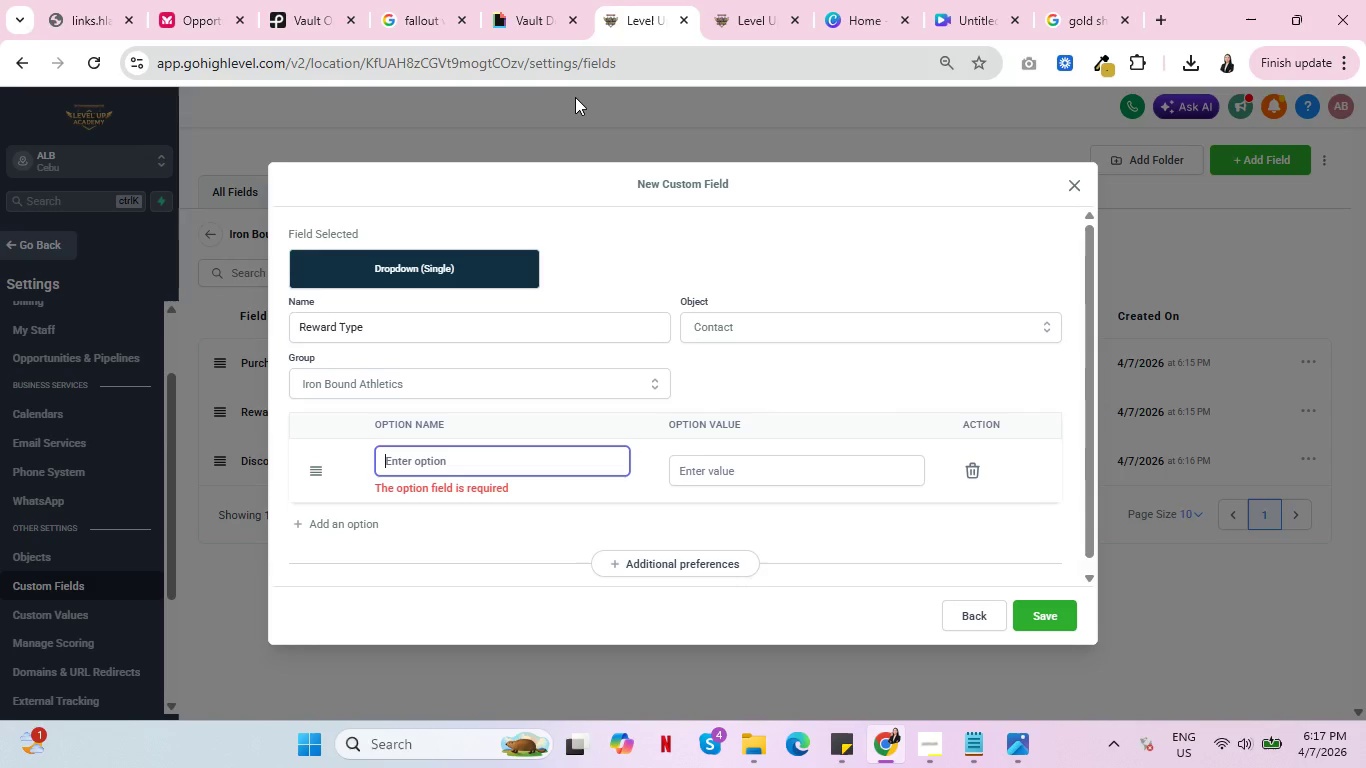 
type(Elie)
key(Backspace)
type(te Supplemet)
key(Backspace)
type(nt Satck)
 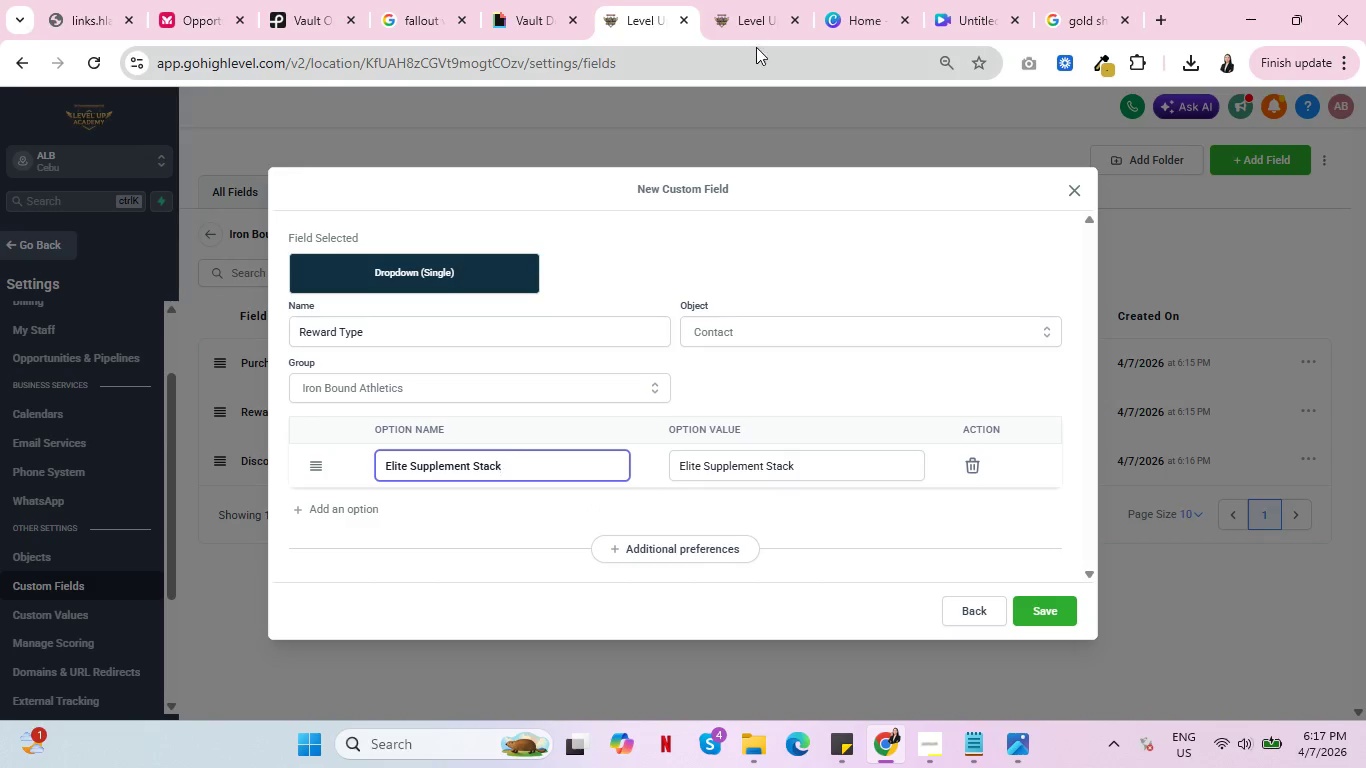 
left_click([745, 24])
 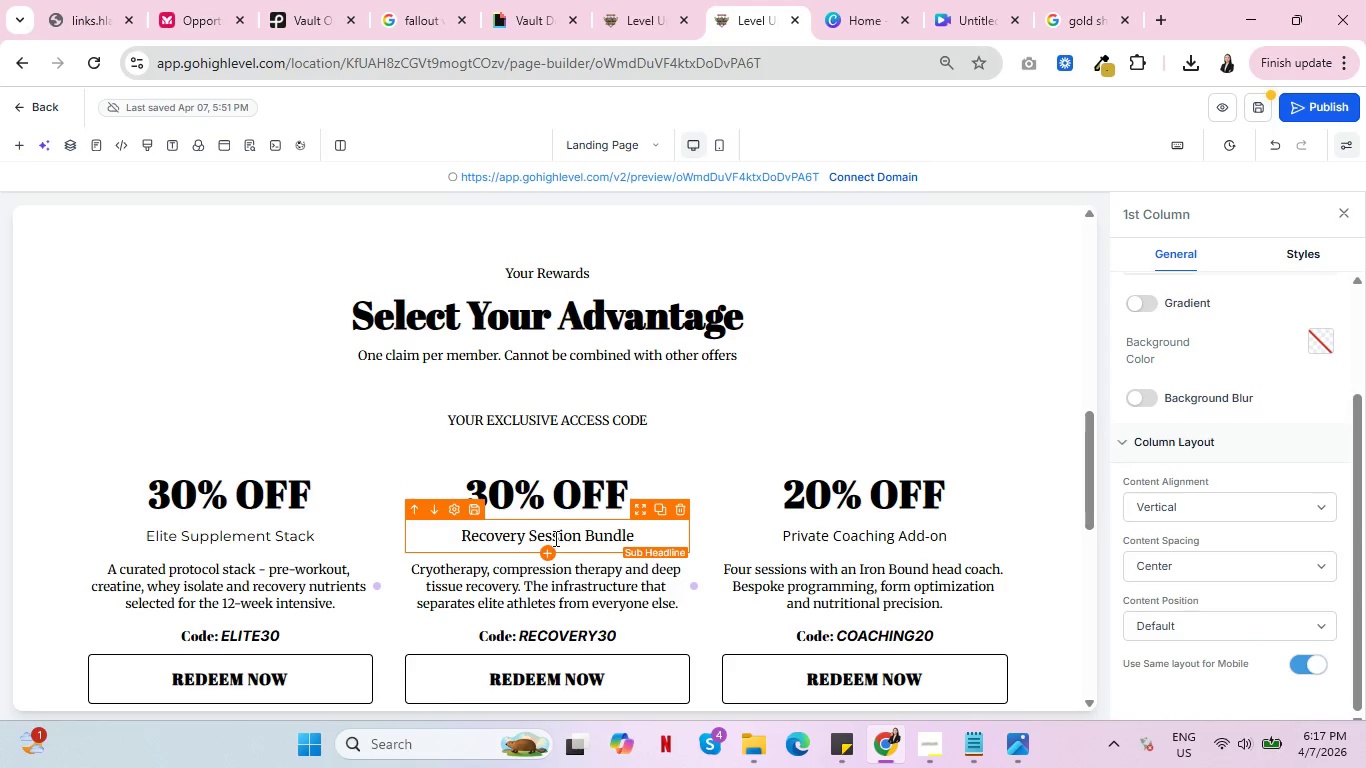 
double_click([554, 538])
 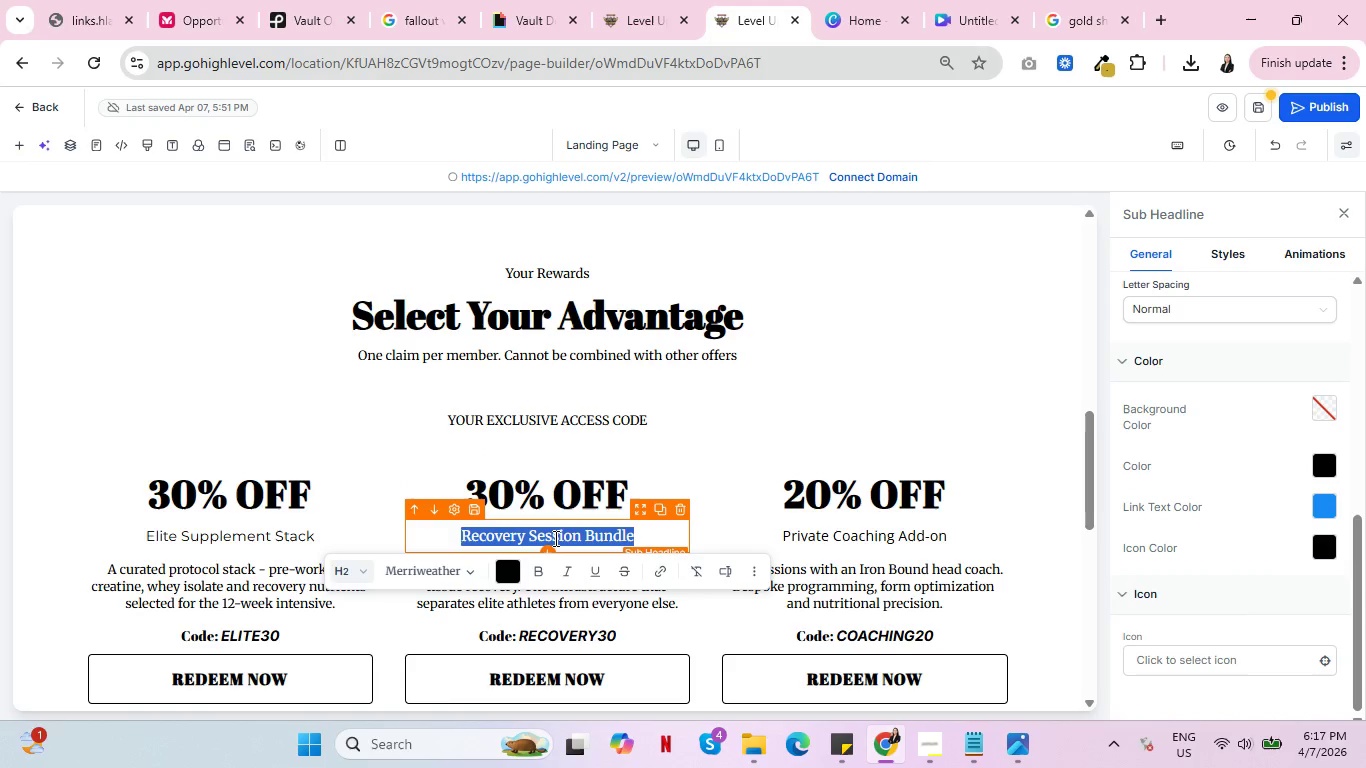 
triple_click([554, 538])
 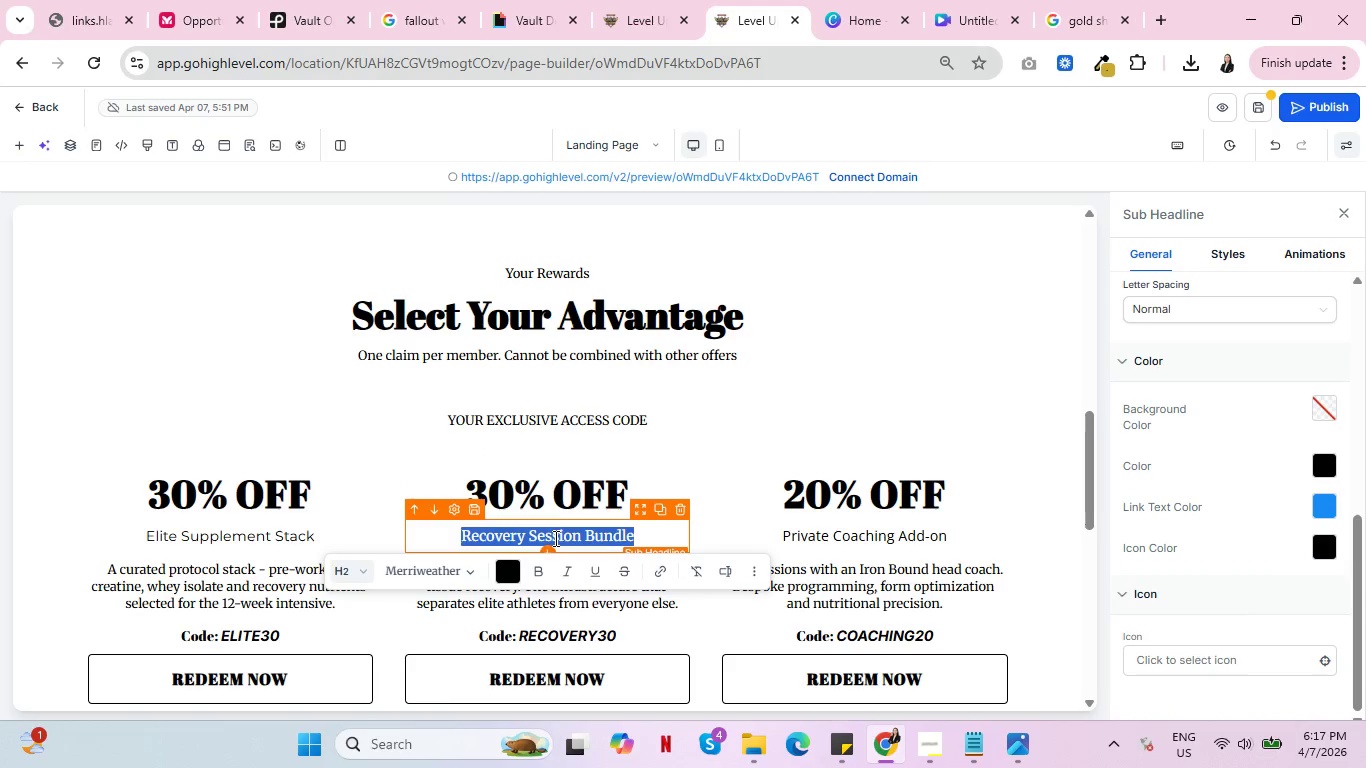 
key(Control+C)
 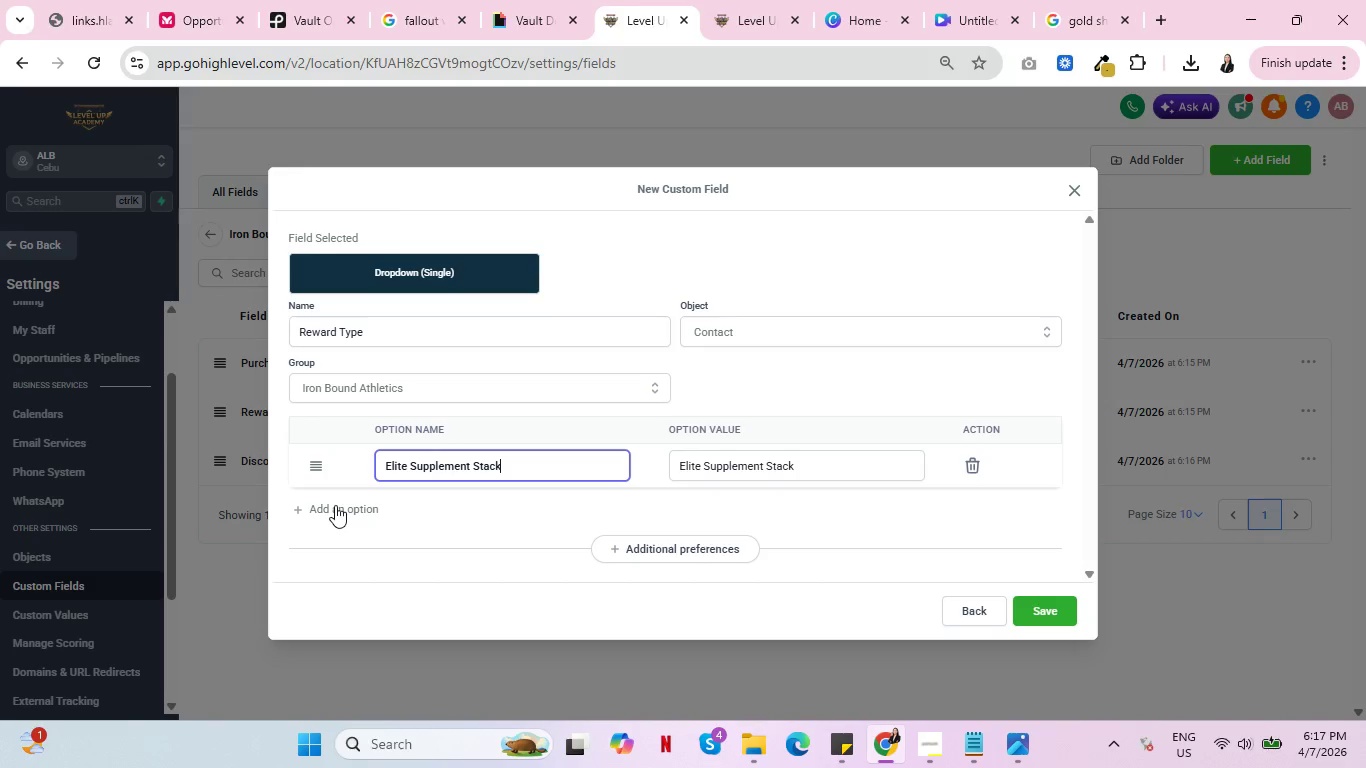 
left_click([335, 505])
 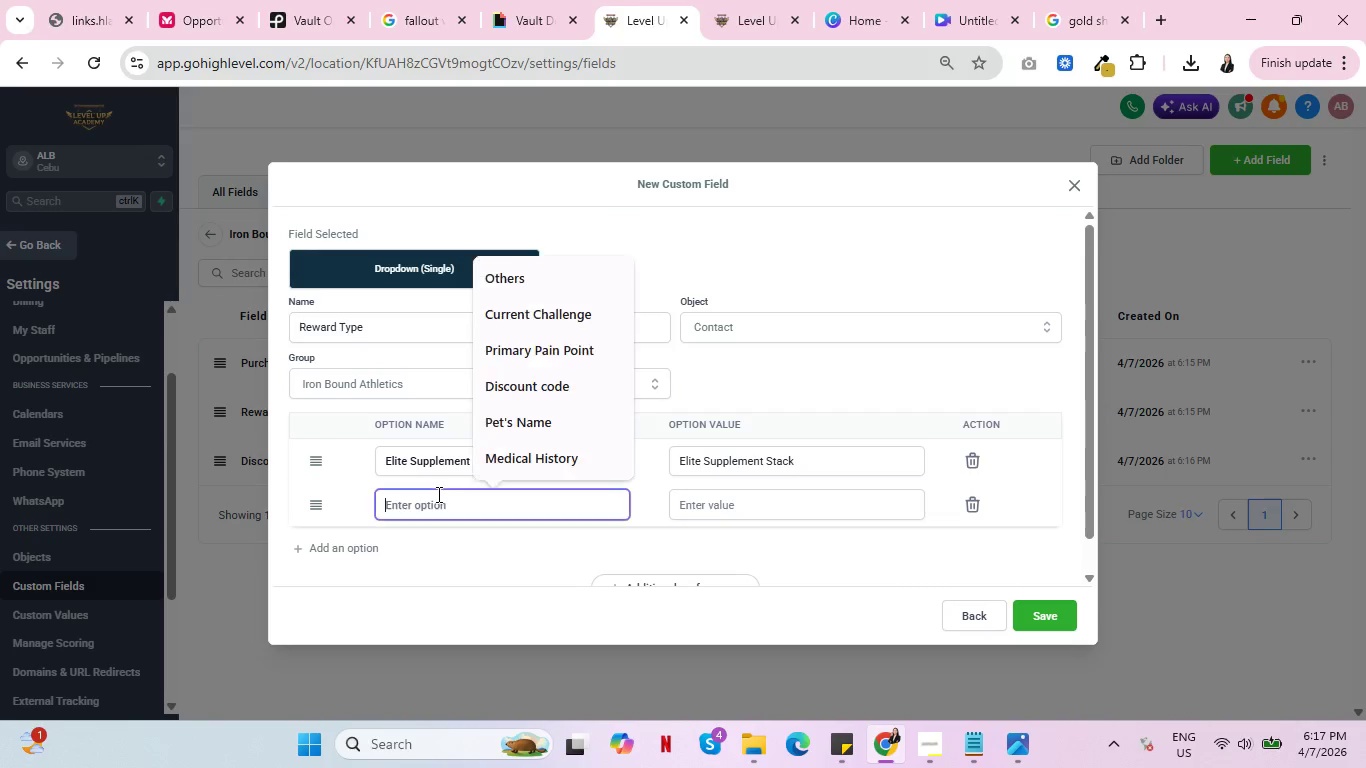 
left_click([437, 494])
 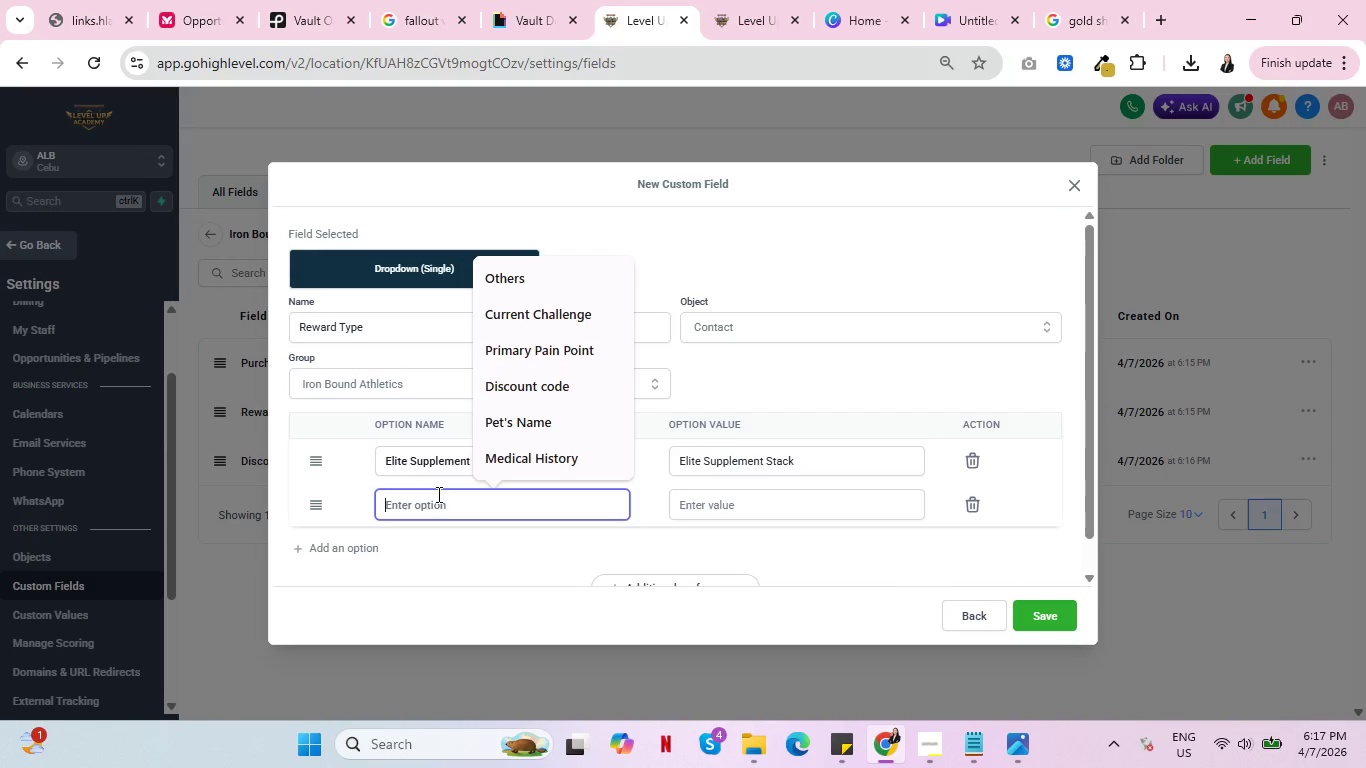 
key(Control+V)
 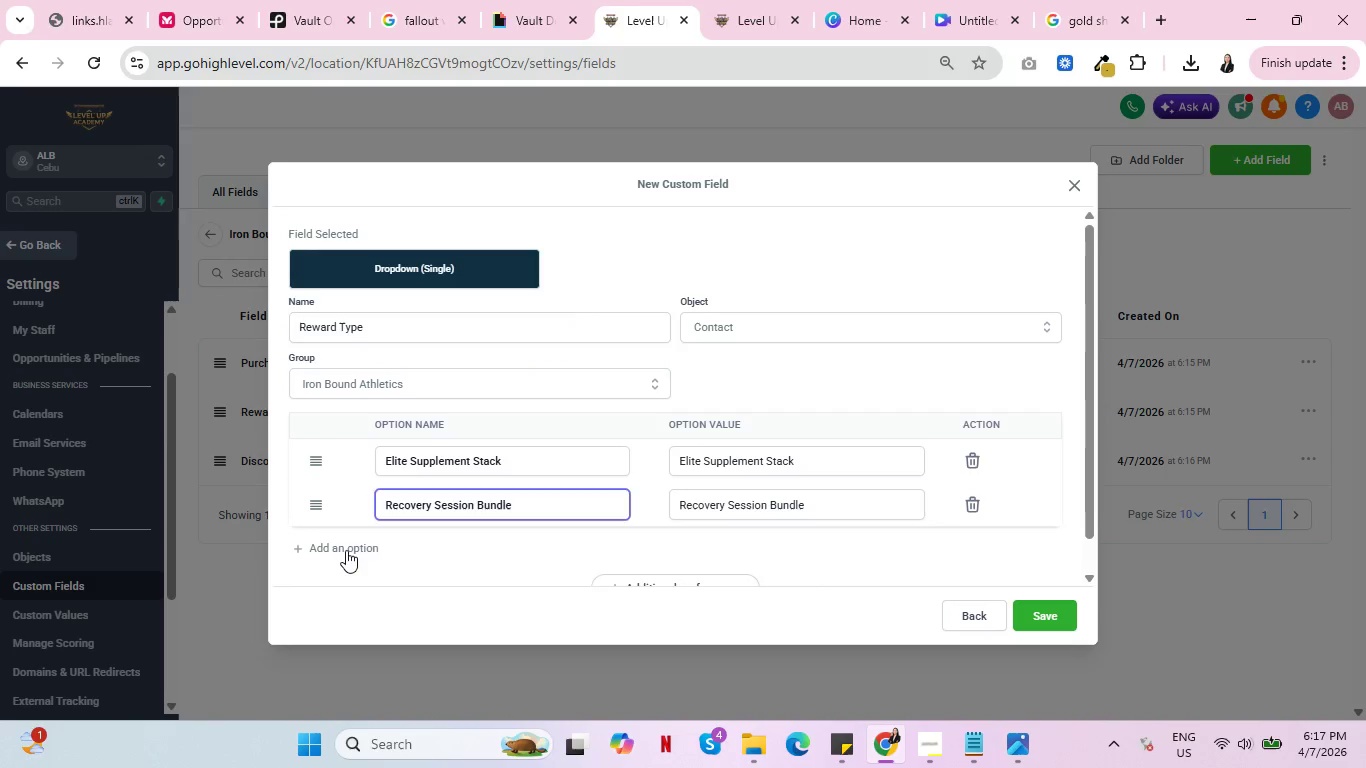 
left_click([346, 550])
 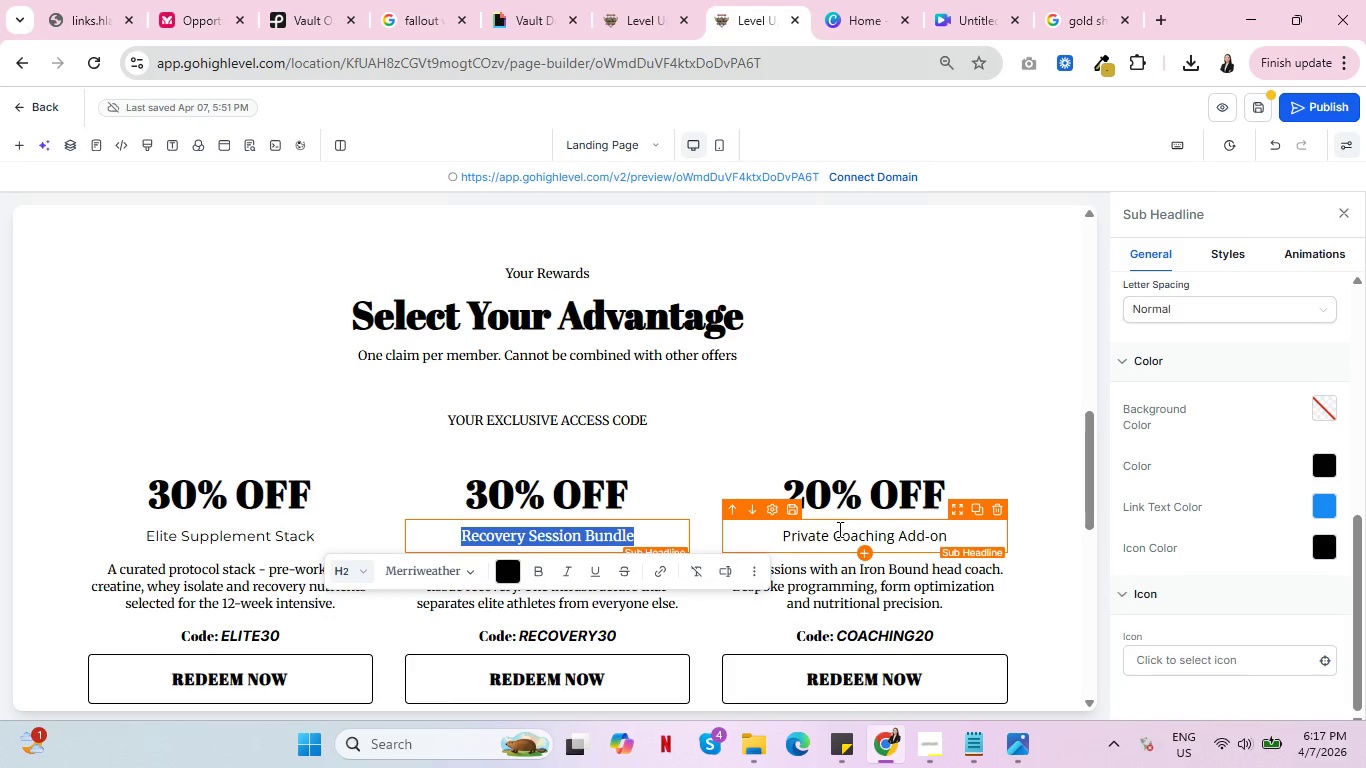 
double_click([838, 529])
 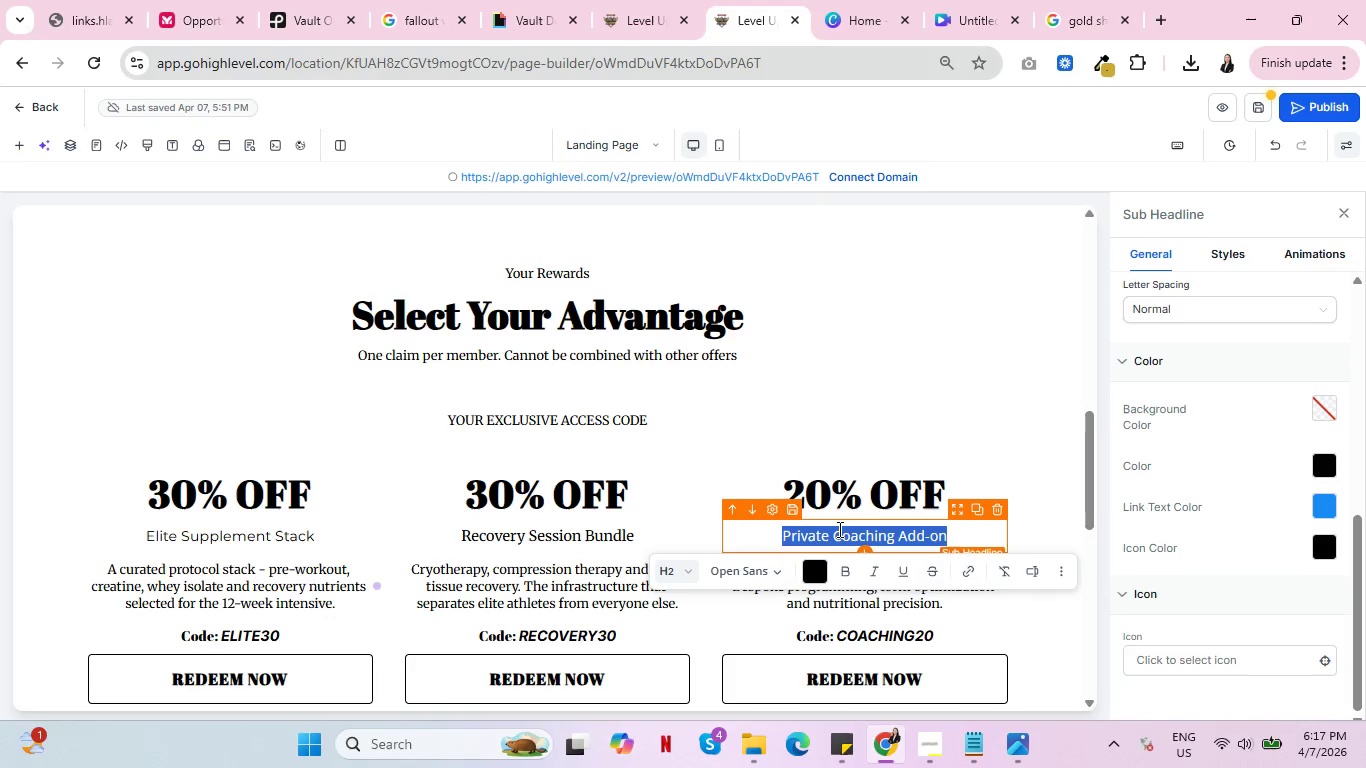 
triple_click([838, 529])
 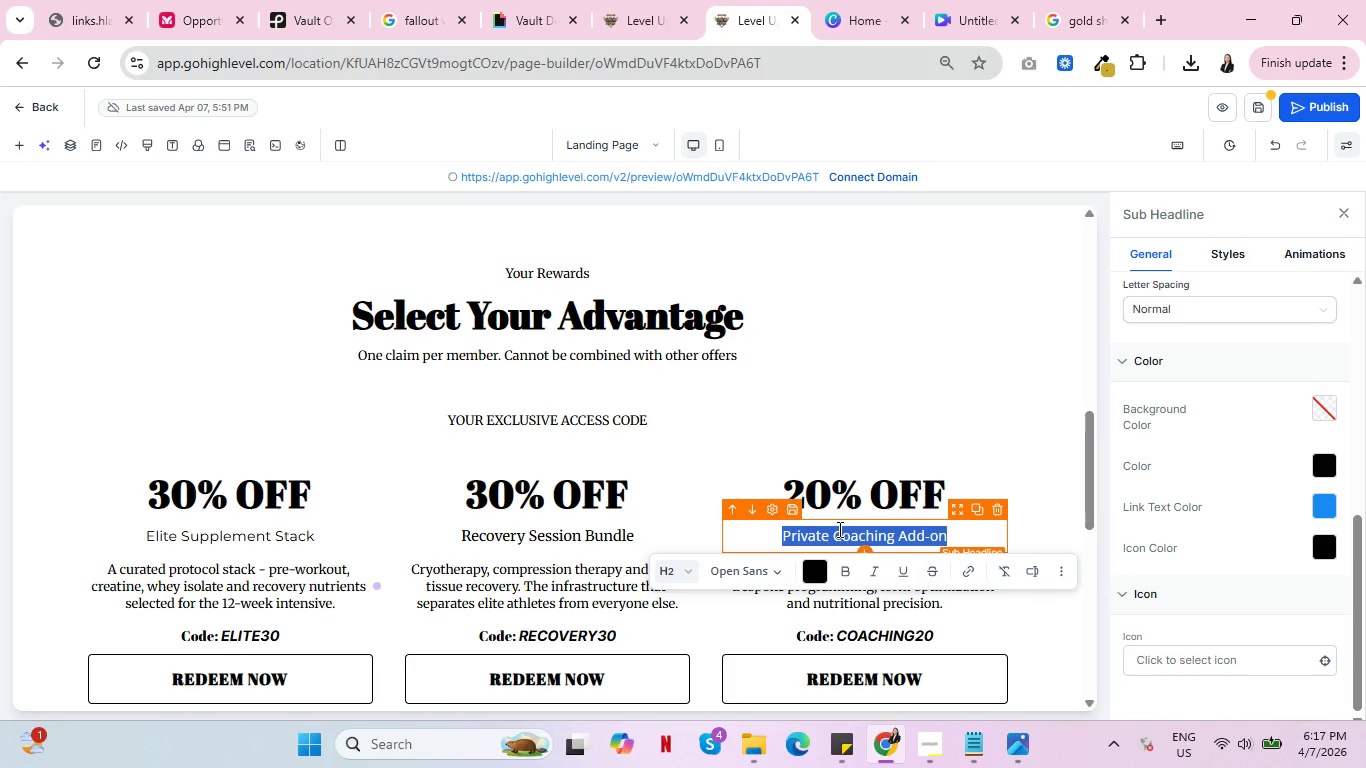 
key(Control+C)
 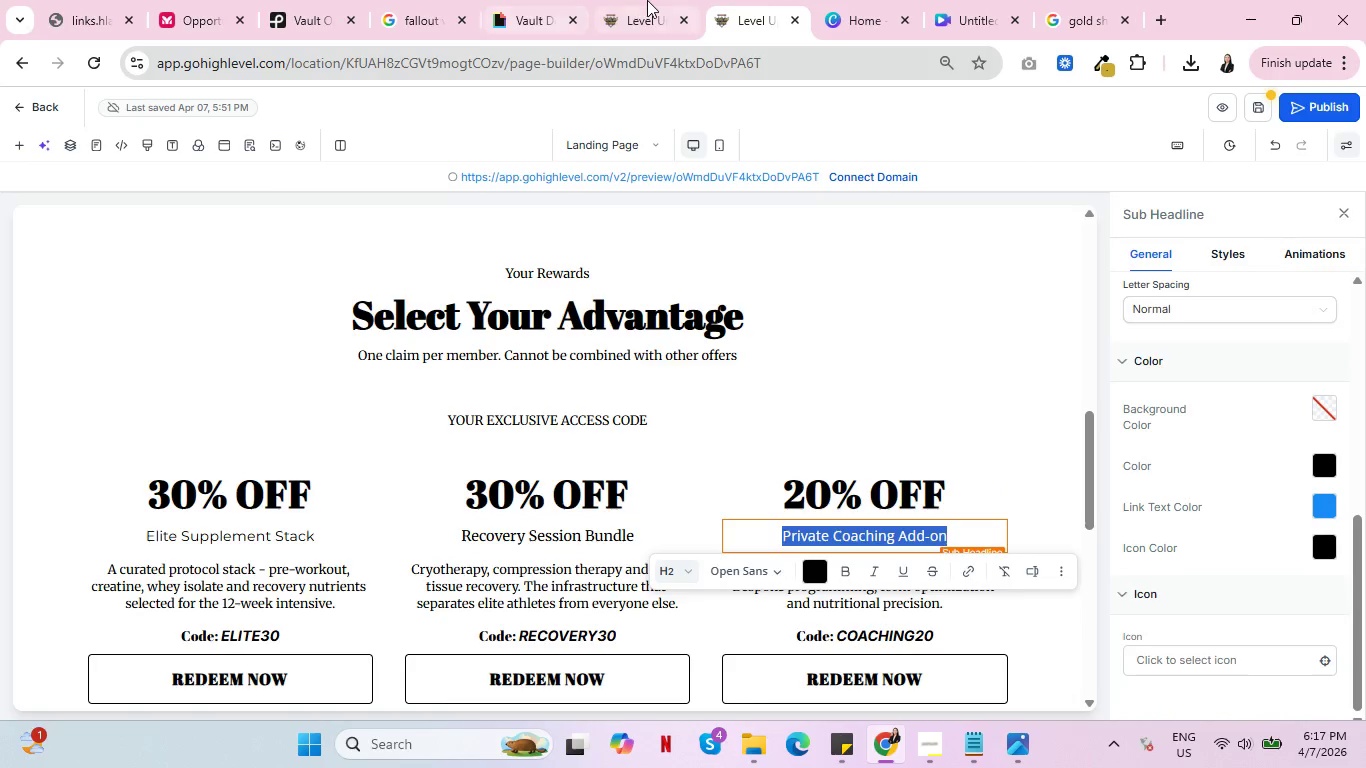 
left_click([647, 0])
 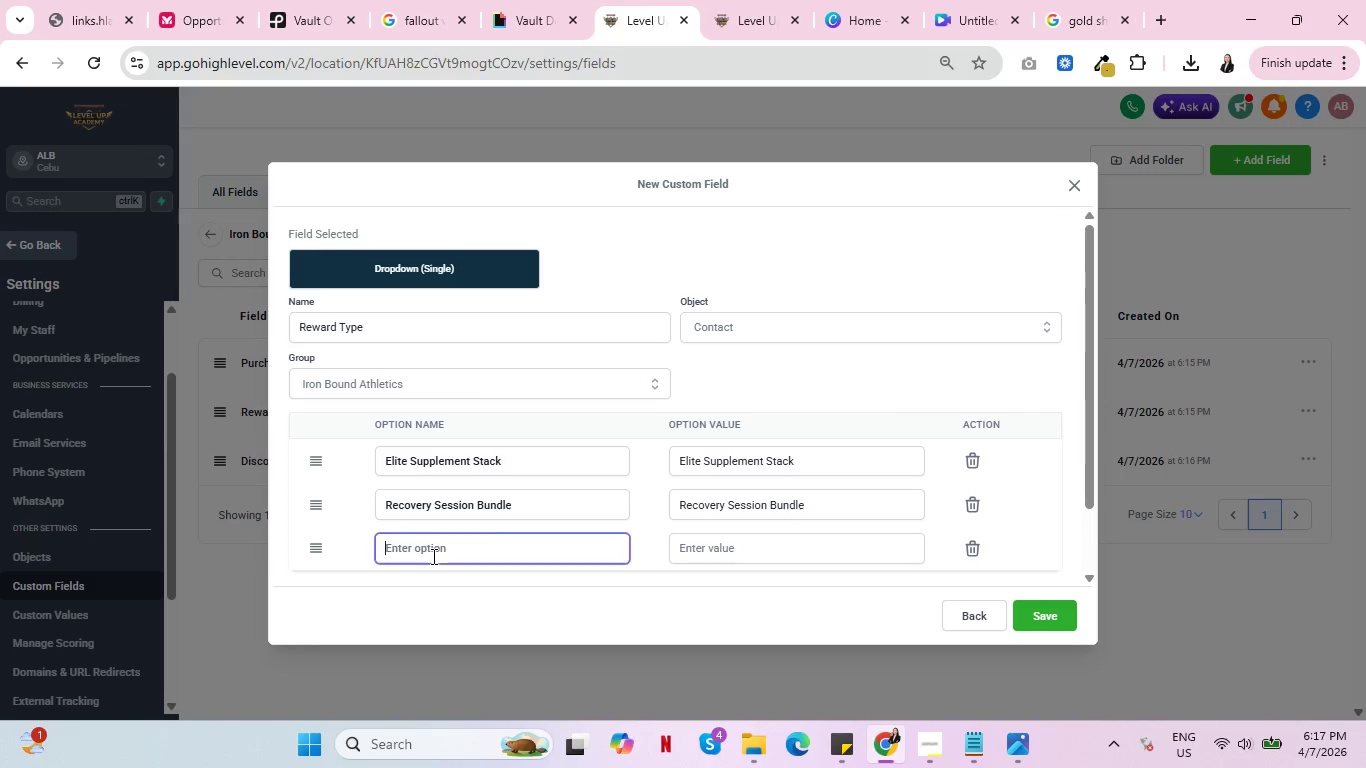 
left_click([432, 556])
 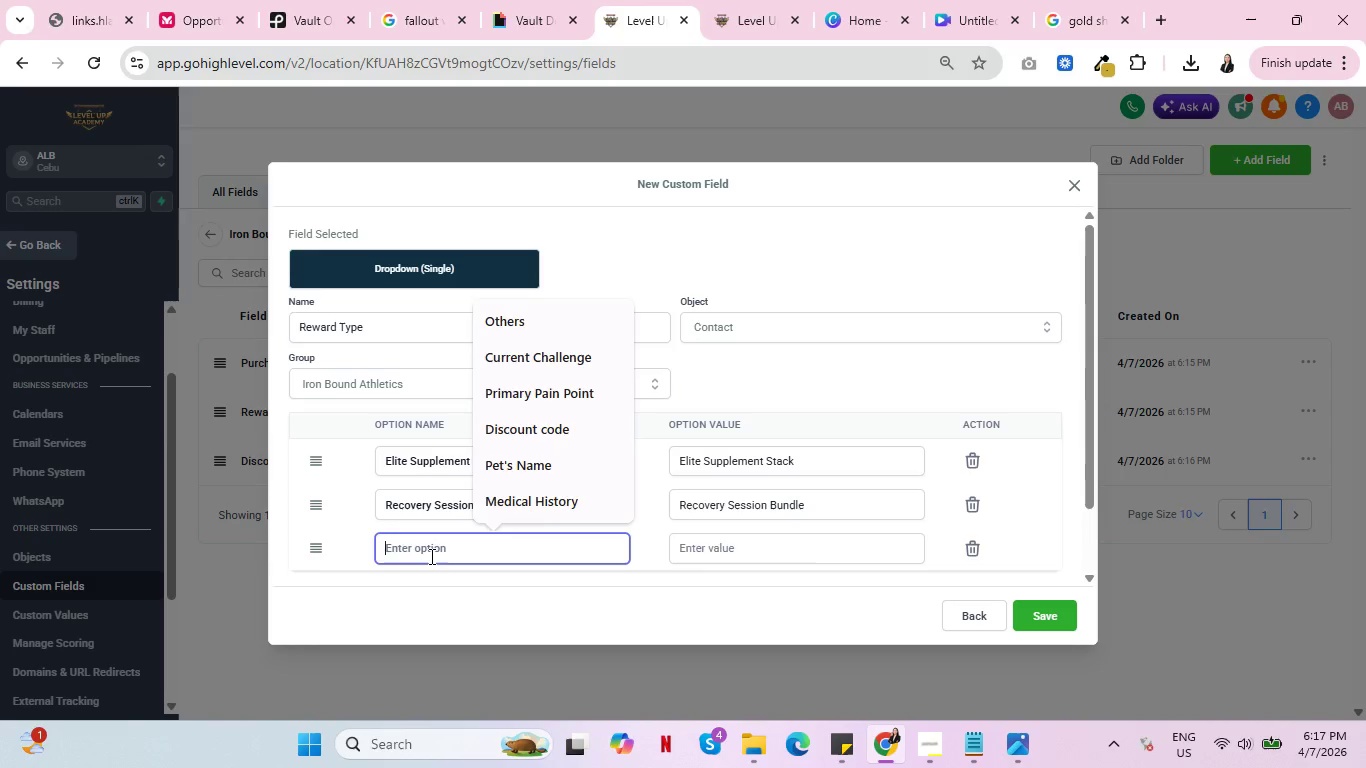 
key(Control+V)
 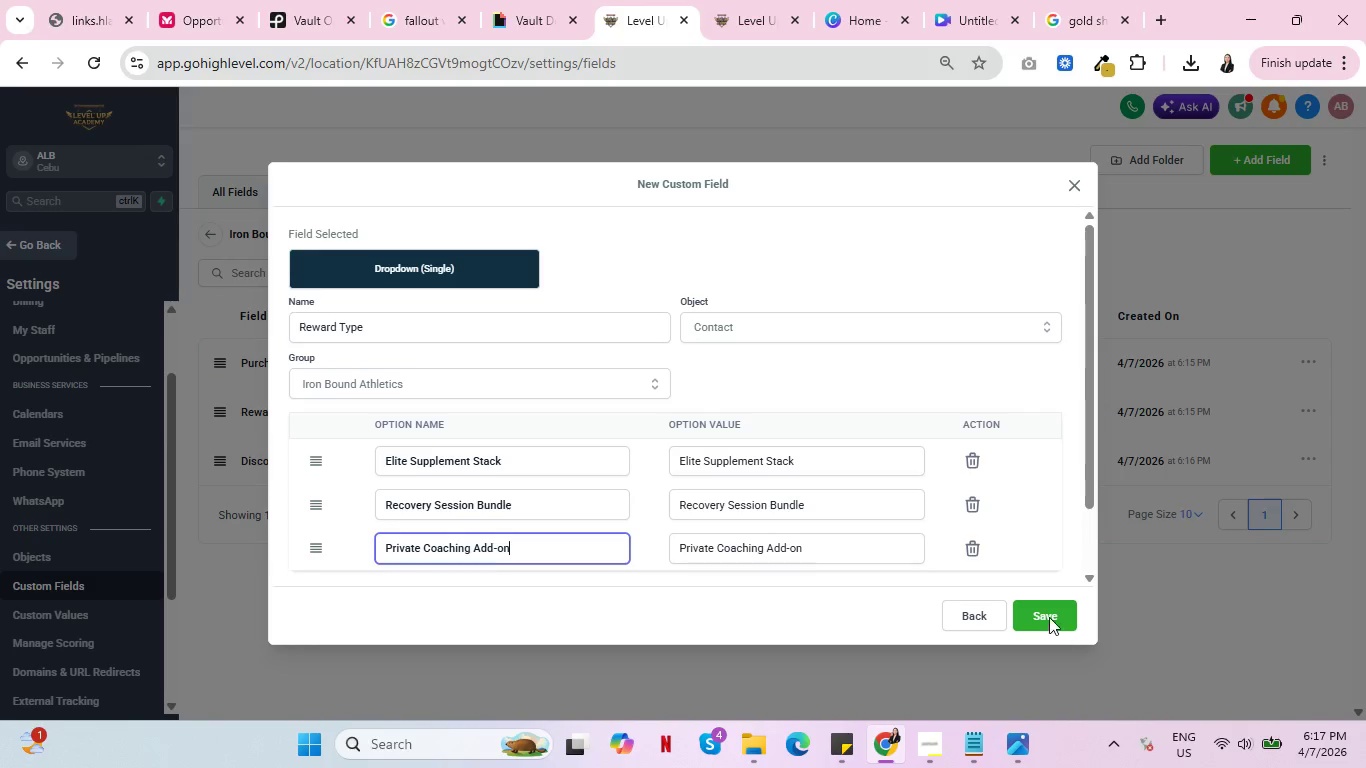 
left_click([1047, 616])
 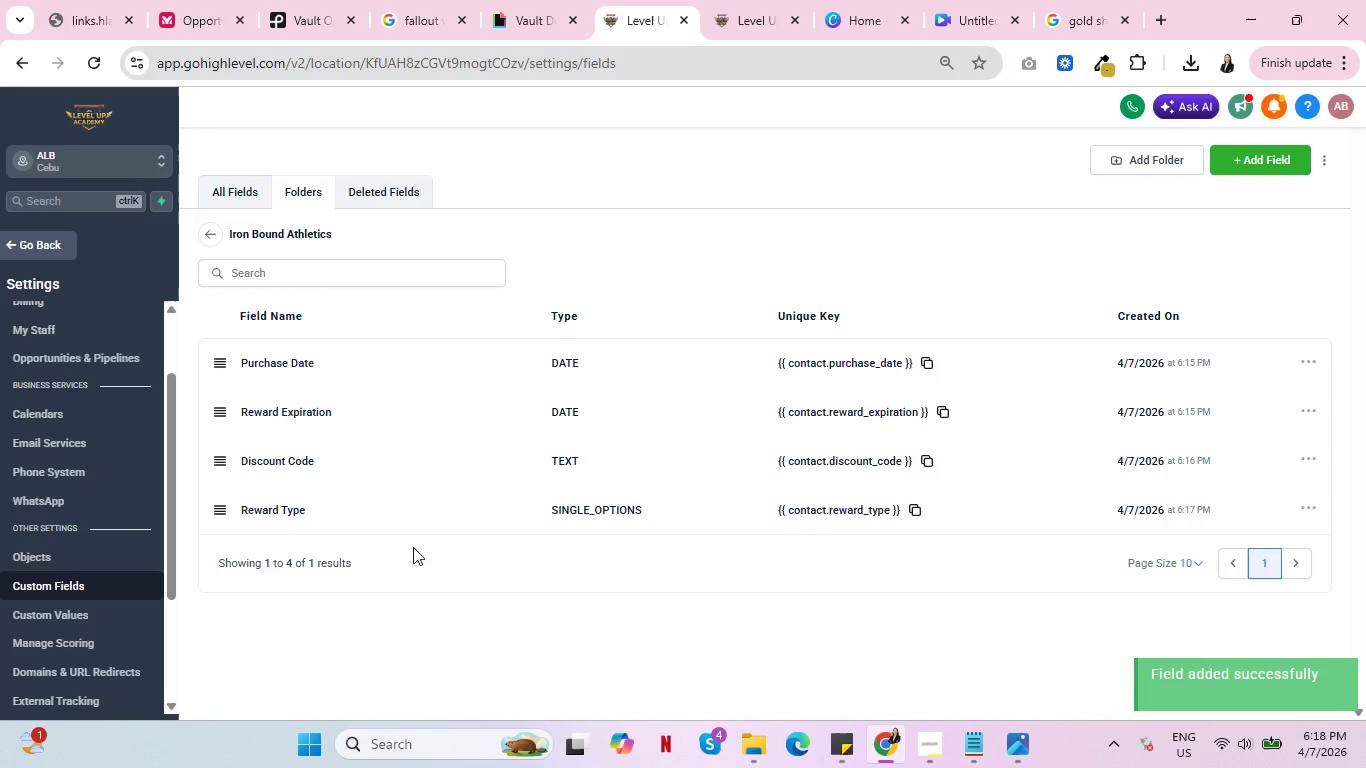 
wait(11.17)
 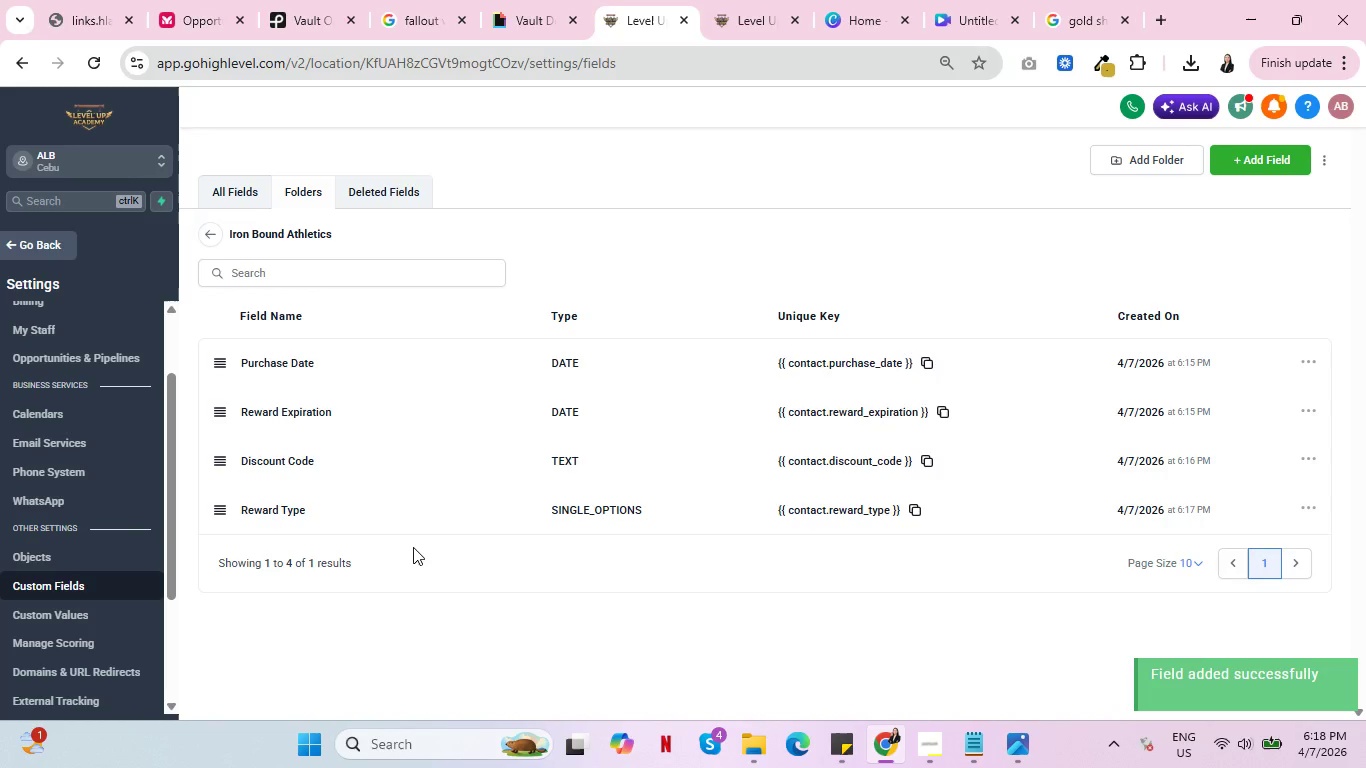 
left_click([1263, 164])
 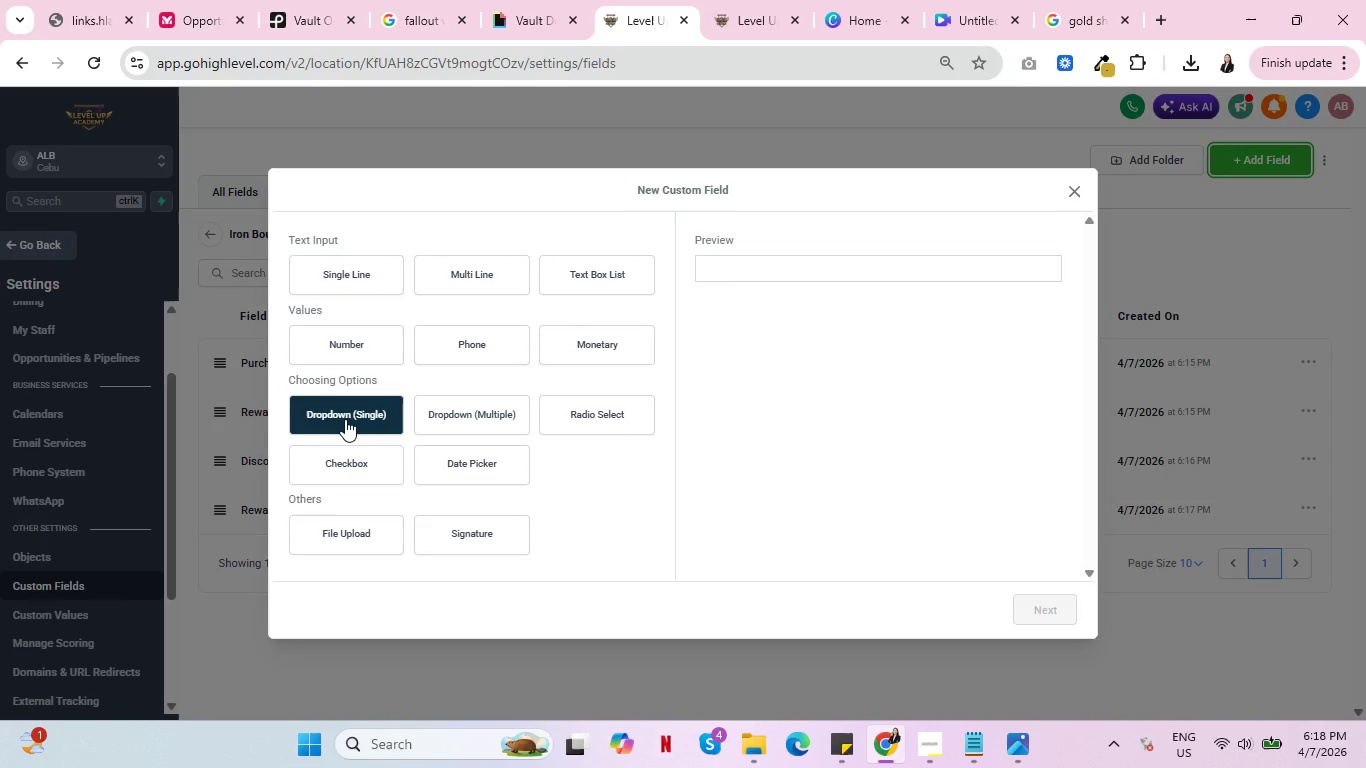 
wait(7.48)
 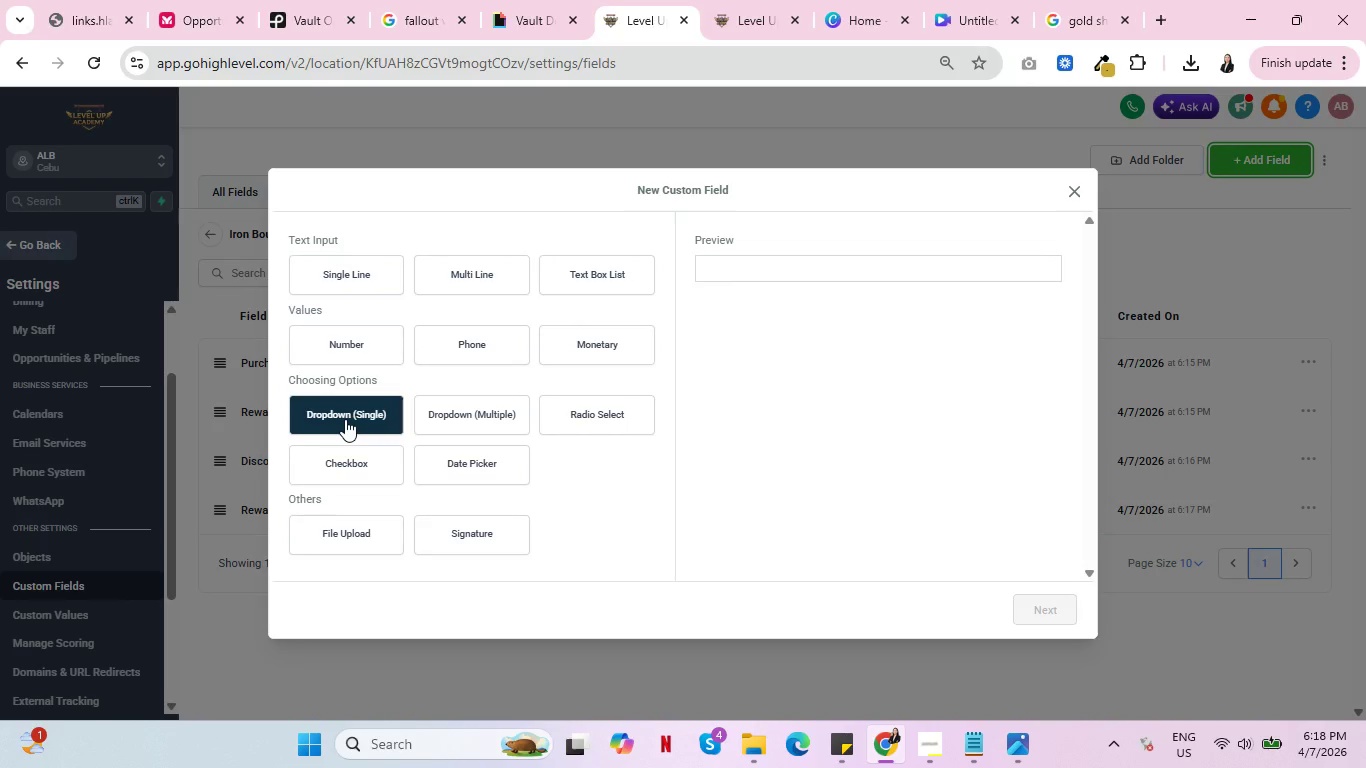 
left_click([348, 414])
 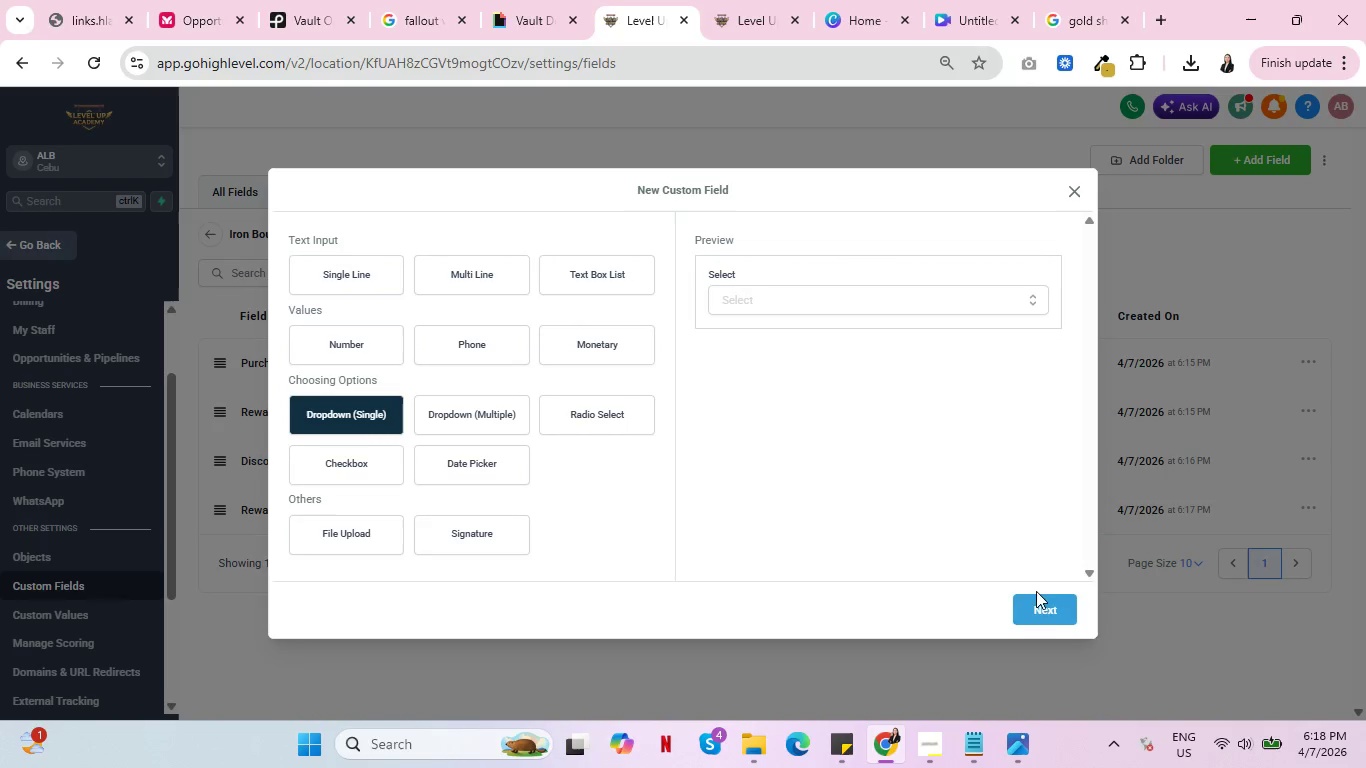 
left_click([1048, 603])
 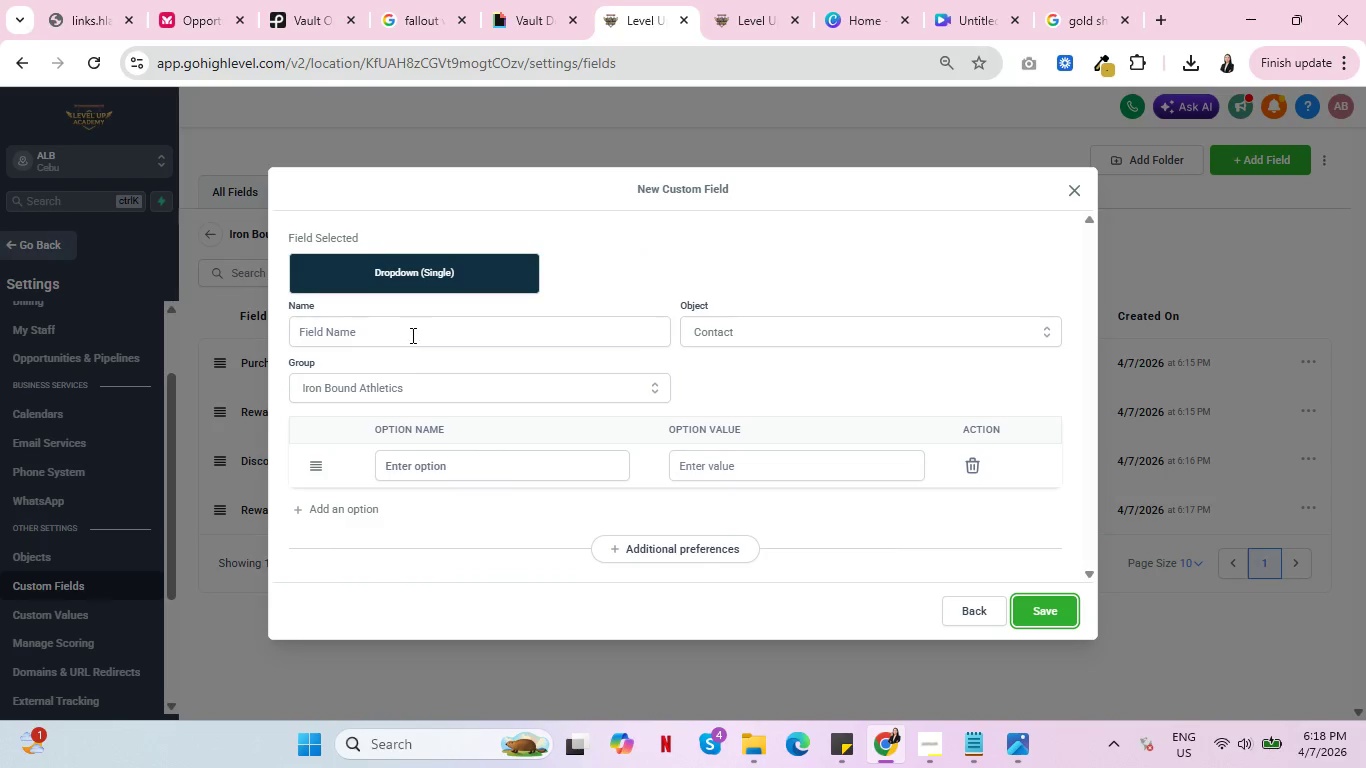 
left_click([411, 335])
 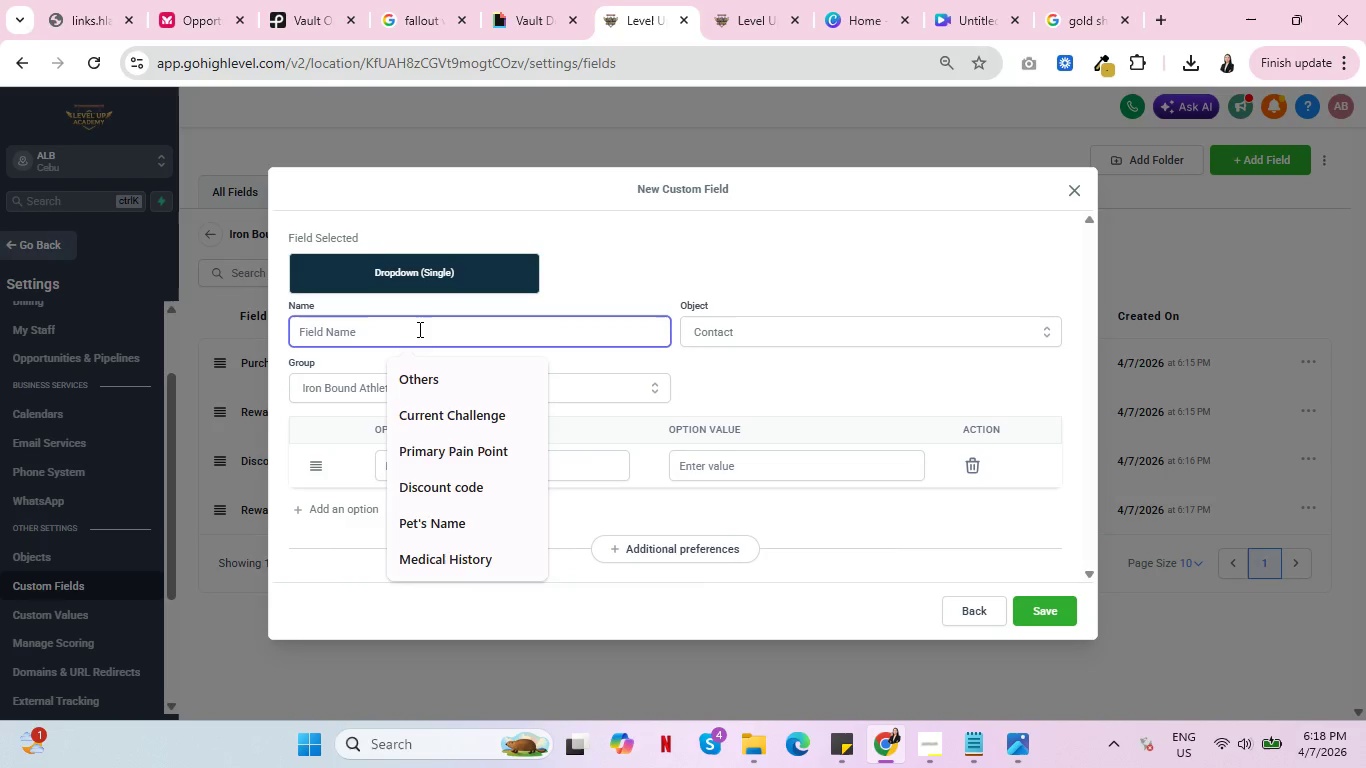 
type(Reward Status)
 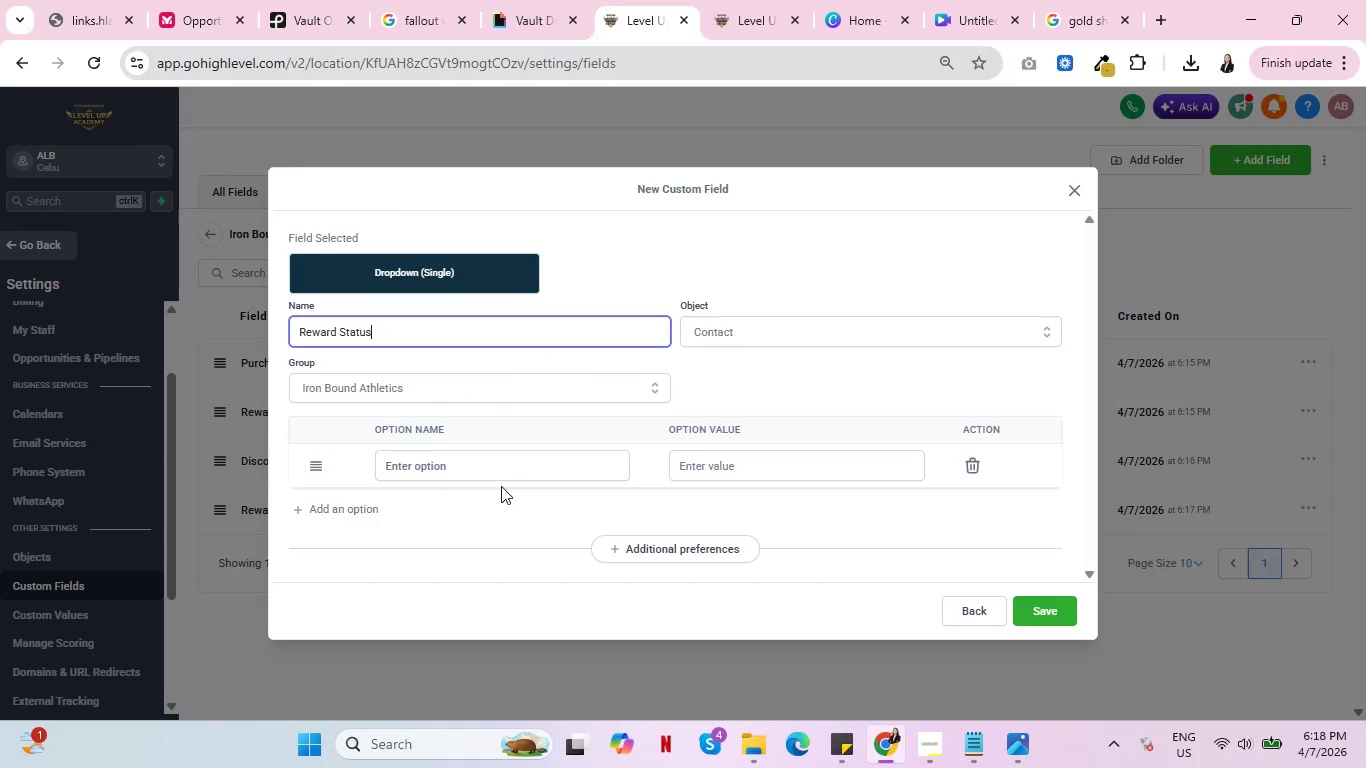 
left_click([495, 471])
 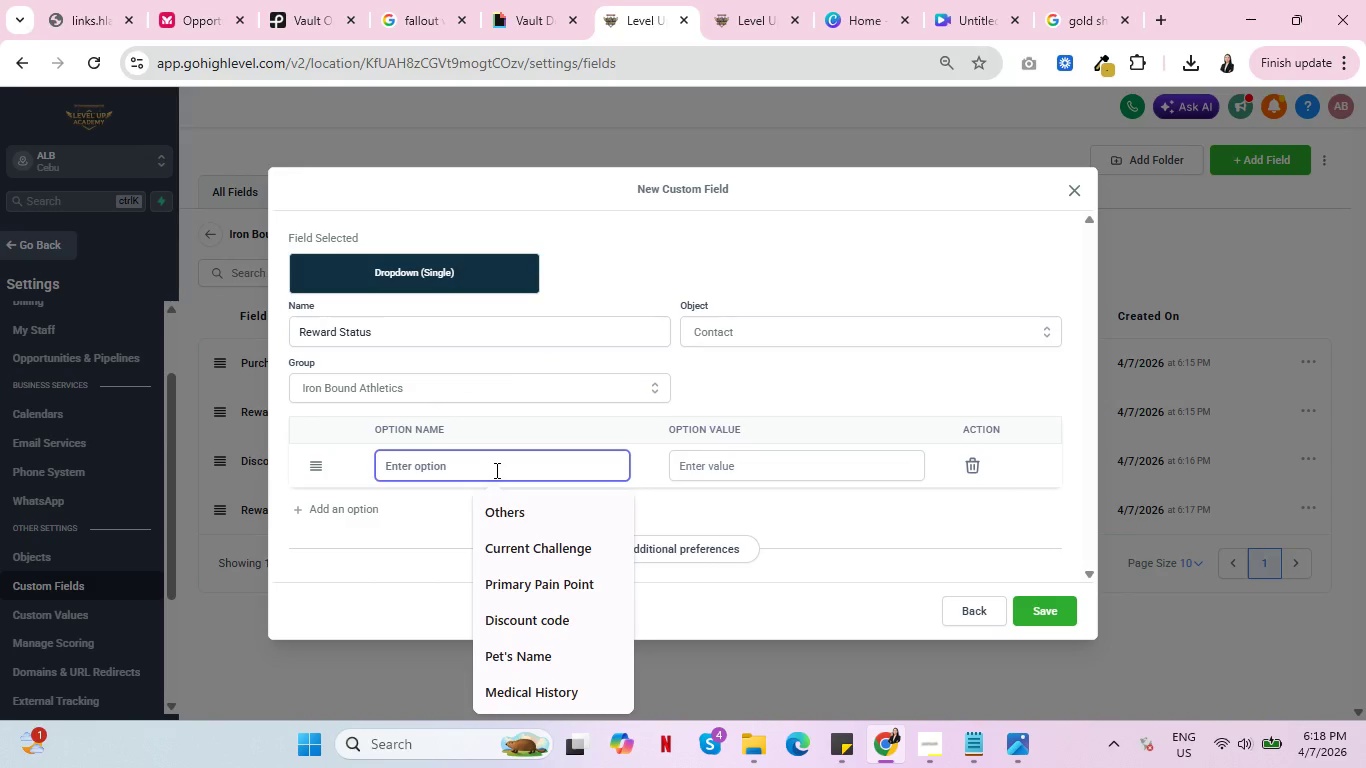 
type(Pending)
 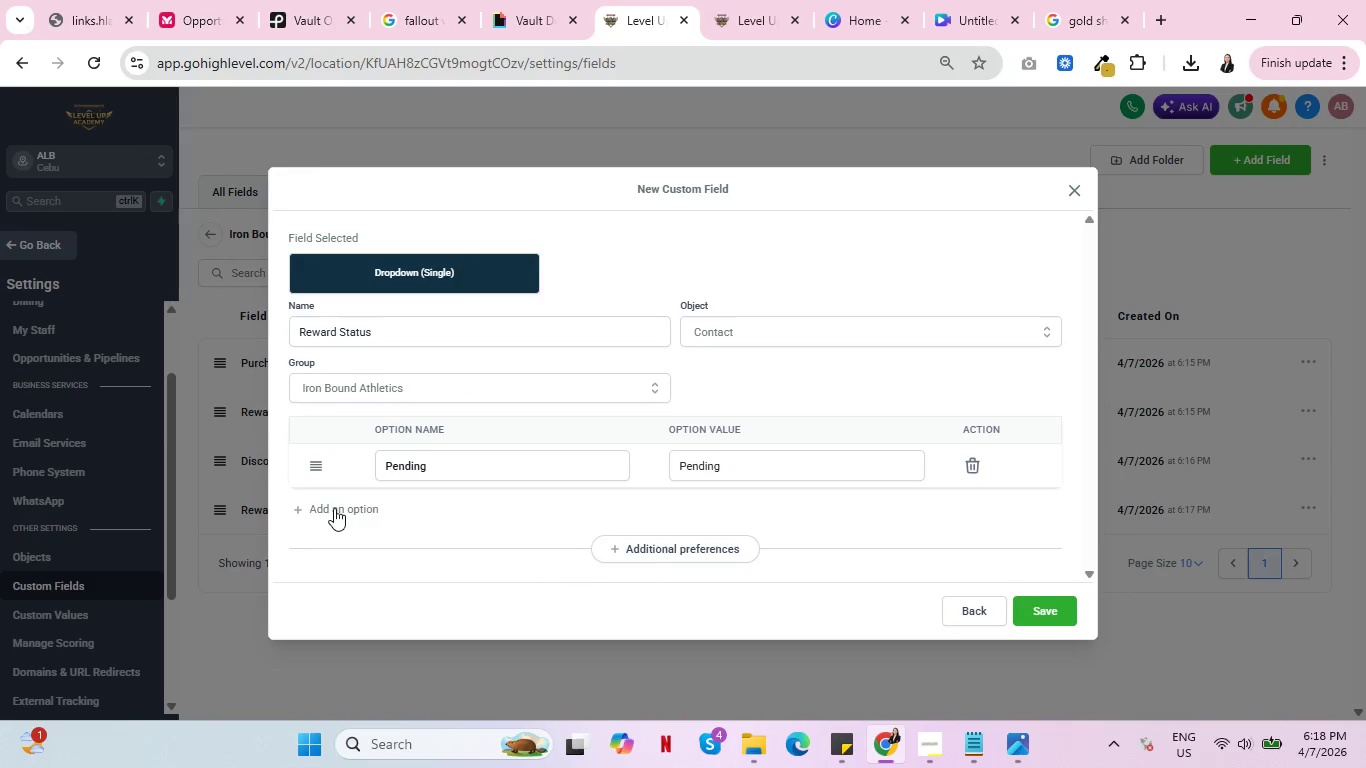 
double_click([456, 510])
 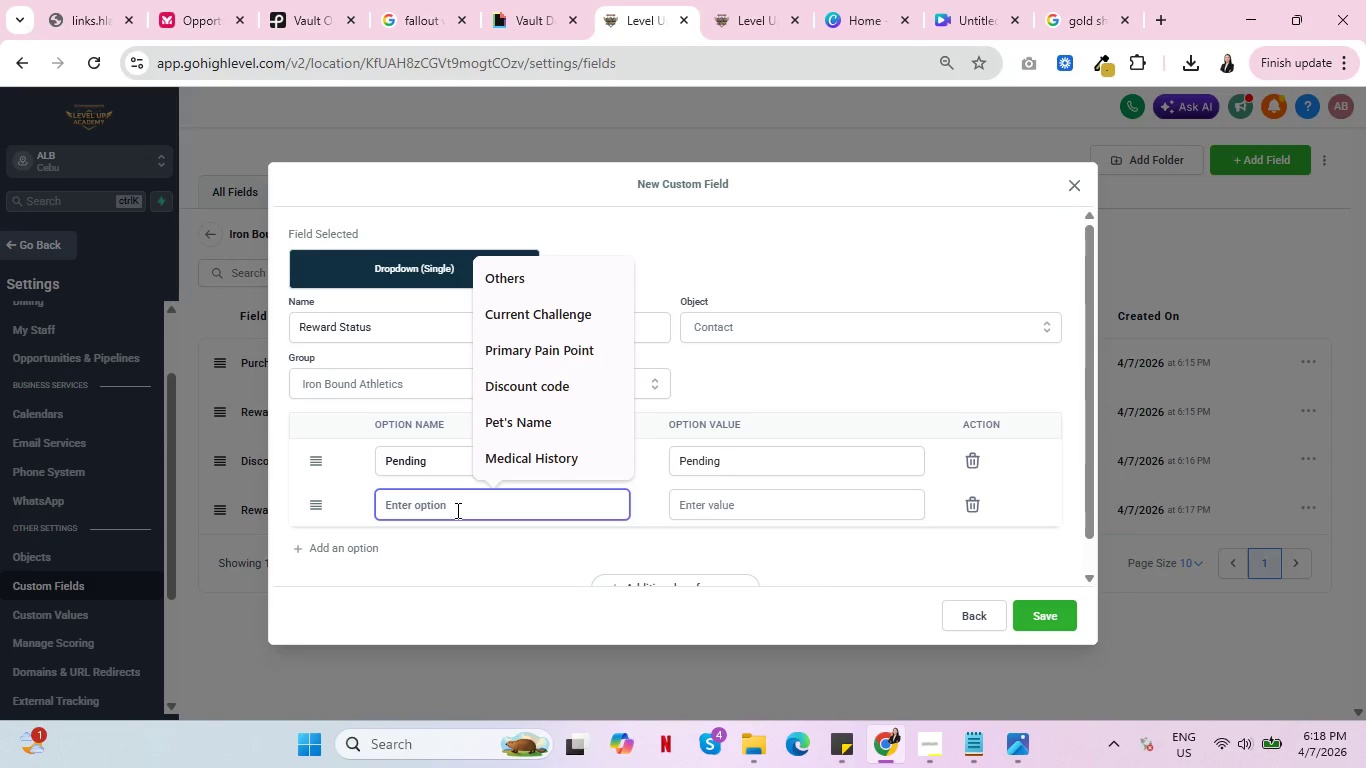 
type(Claime)
 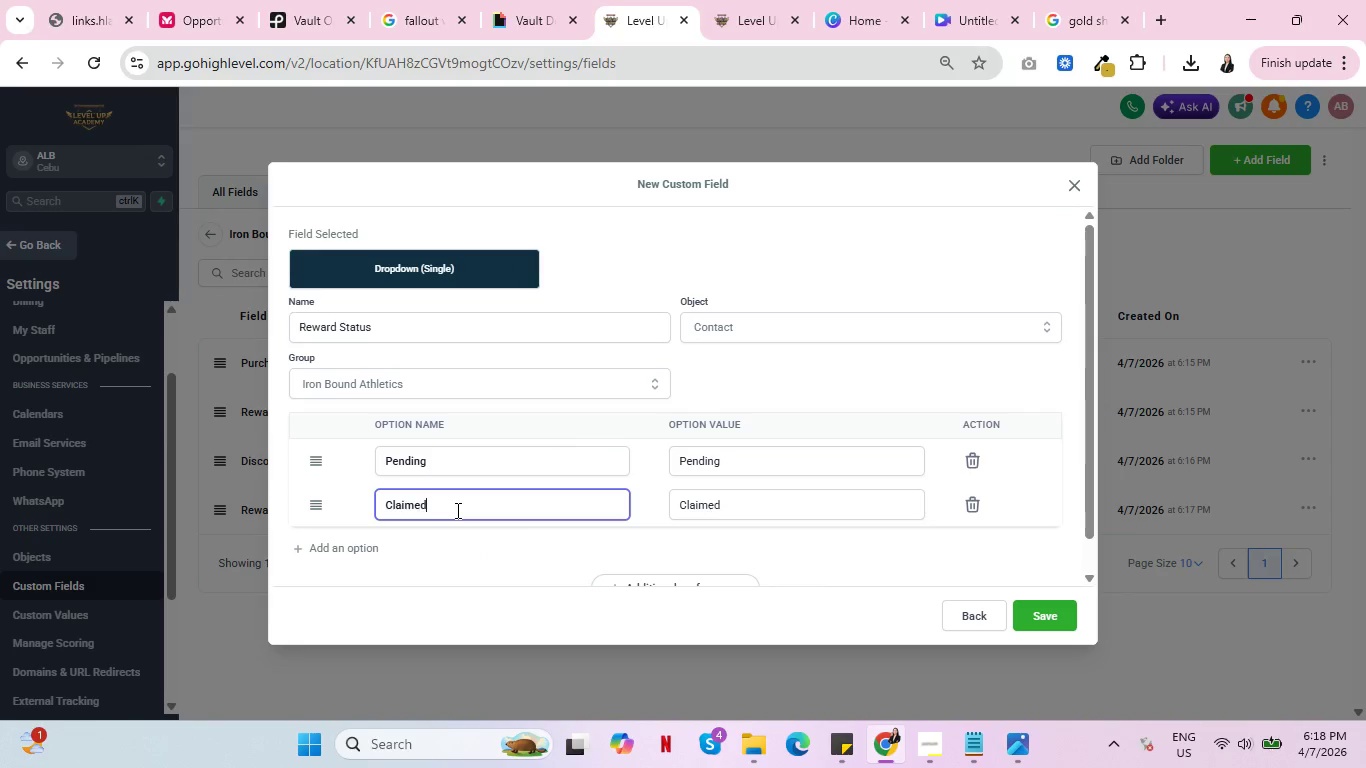 
key(D)
 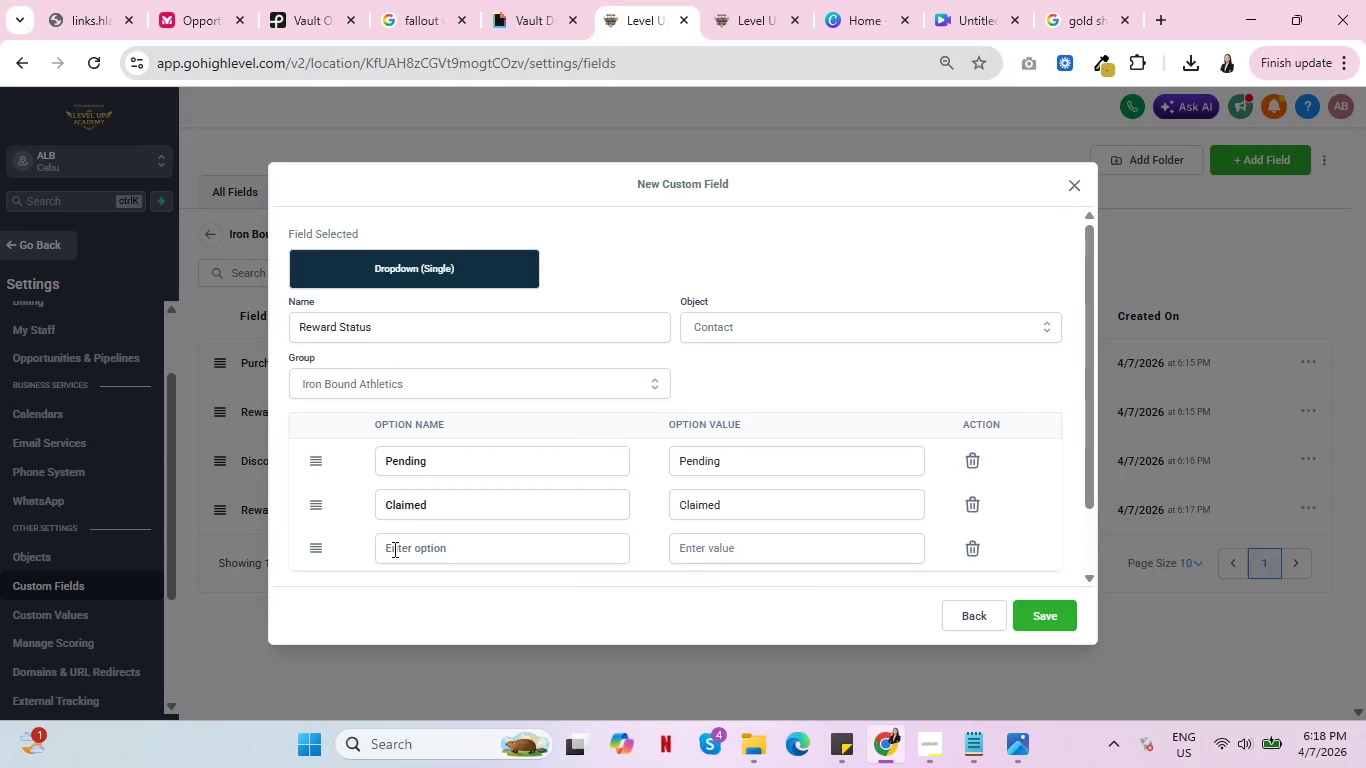 
double_click([438, 549])
 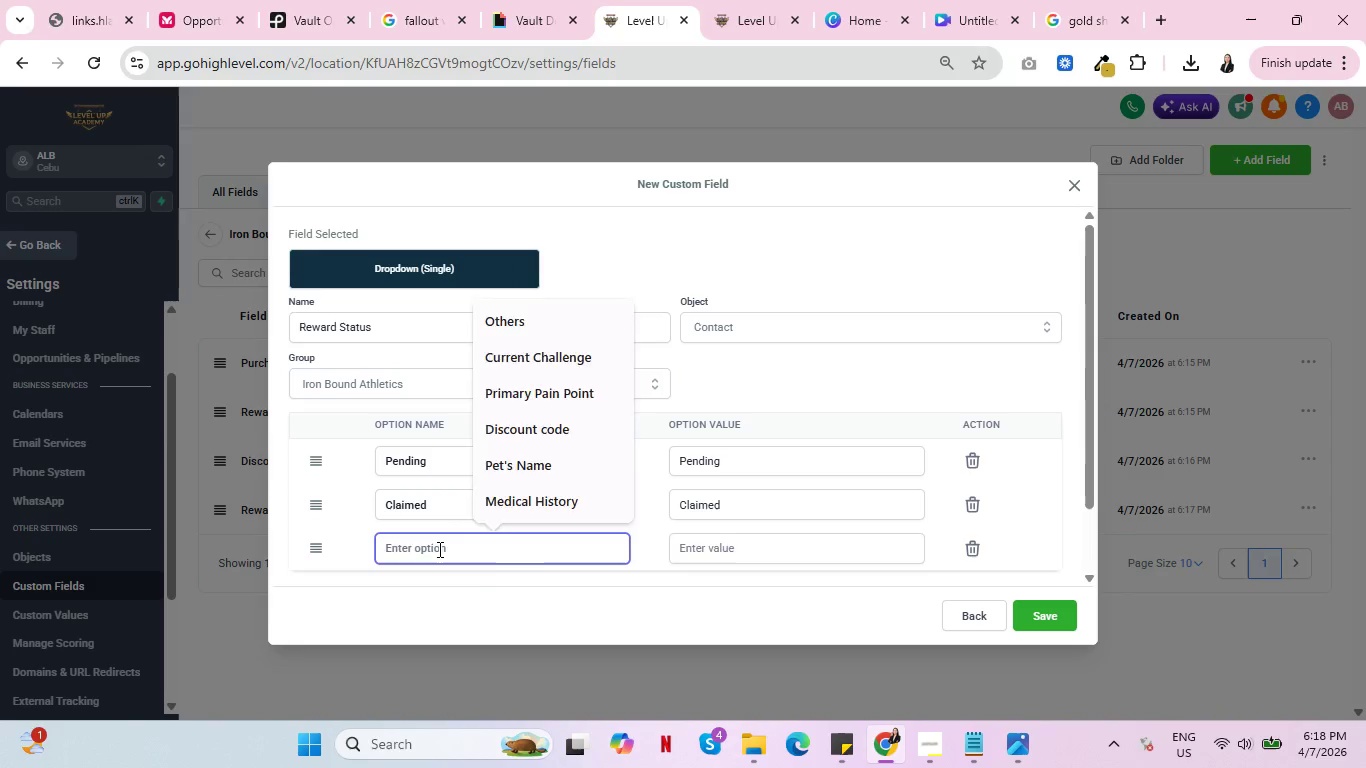 
type(Expired)
 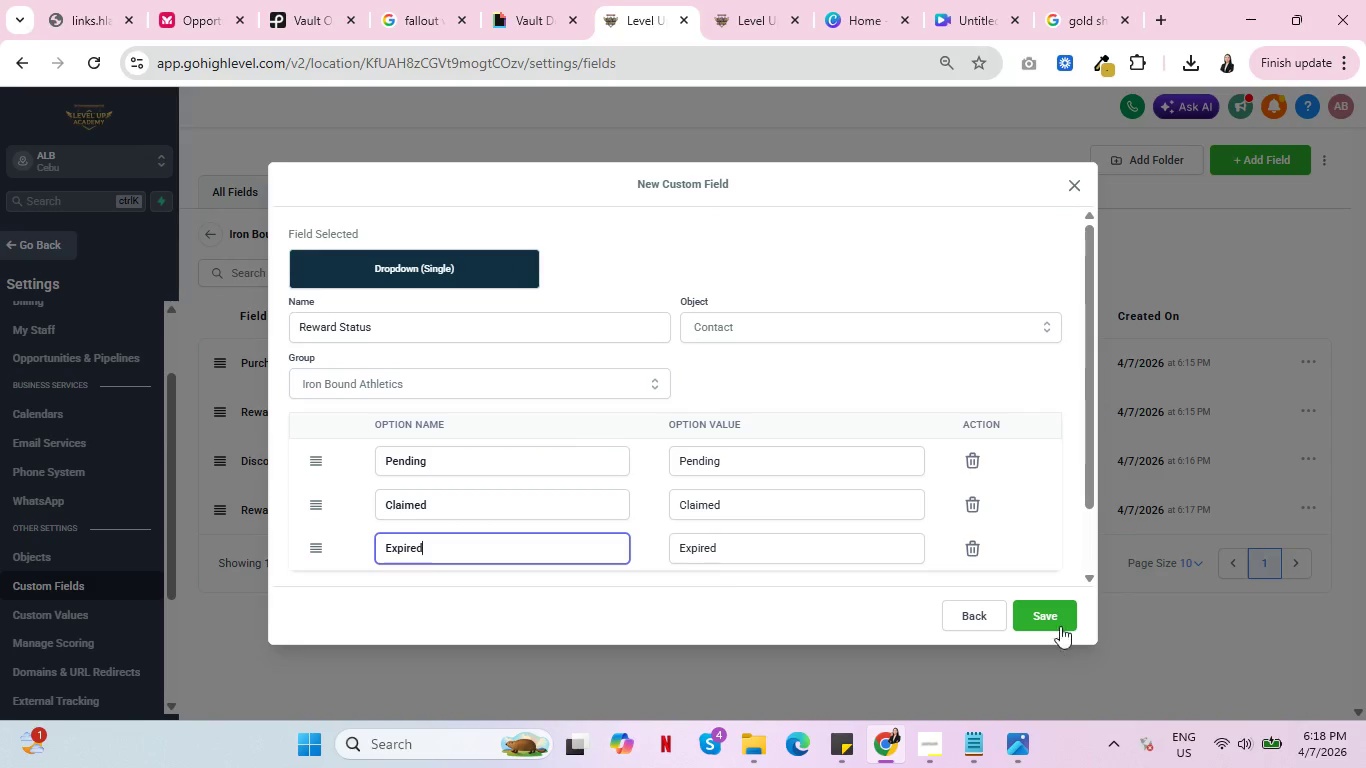 
left_click([1055, 614])
 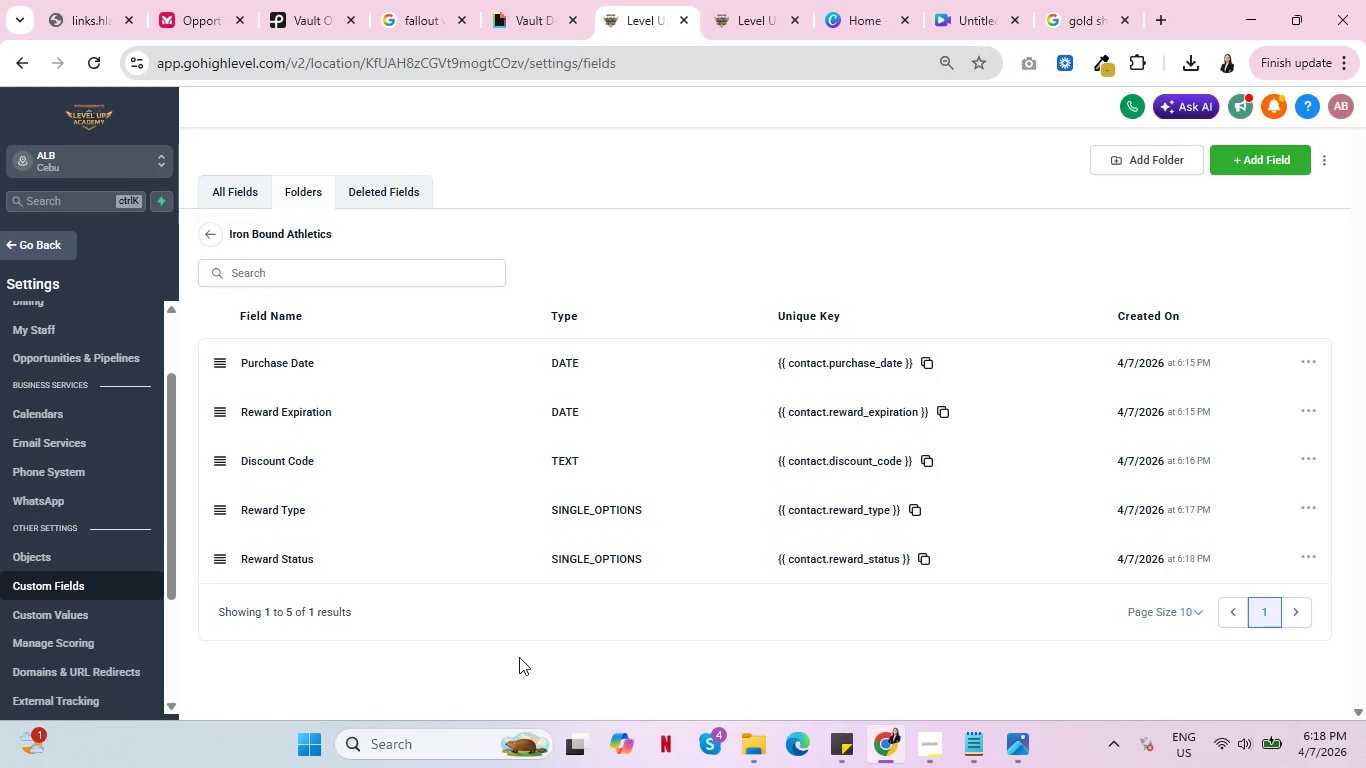 
wait(18.08)
 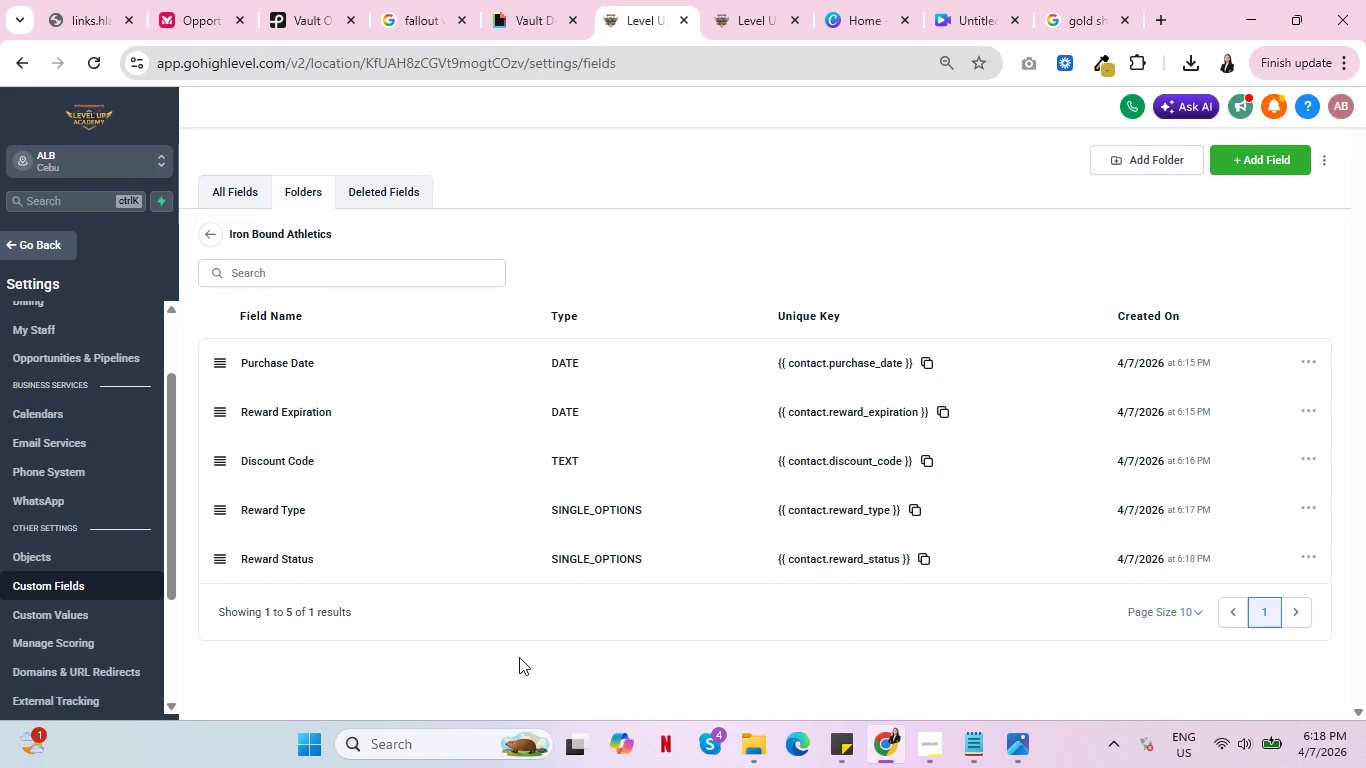 
scroll: coordinate [76, 598], scroll_direction: down, amount: 2.0
 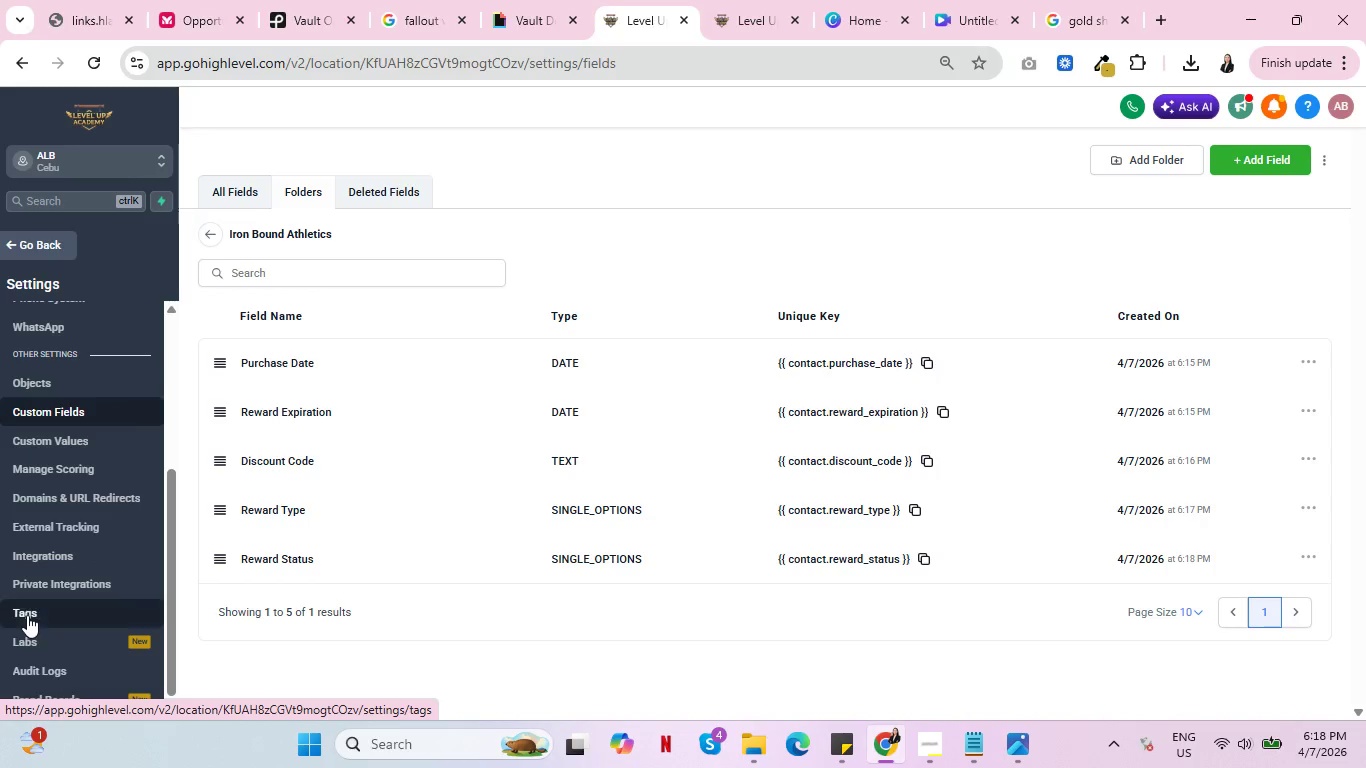 
left_click([27, 615])
 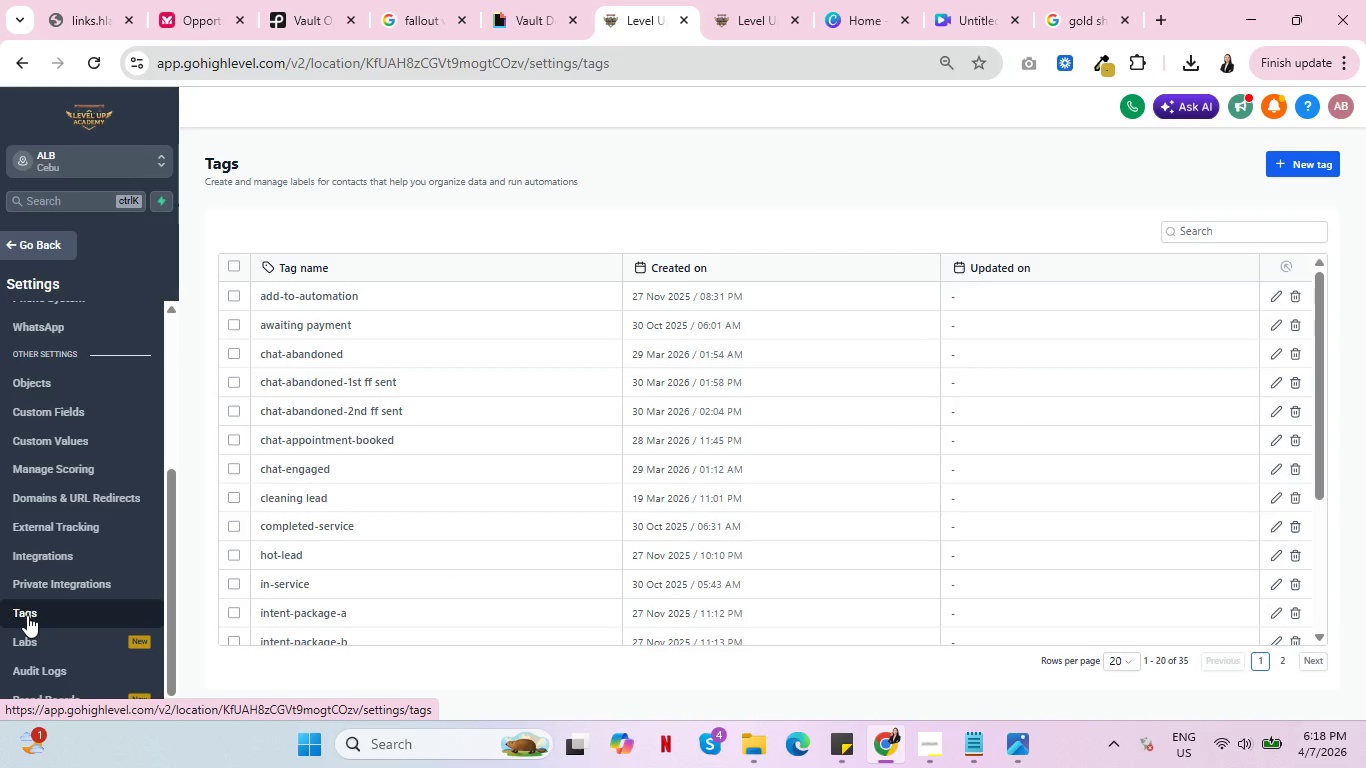 
scroll: coordinate [537, 567], scroll_direction: down, amount: 13.0
 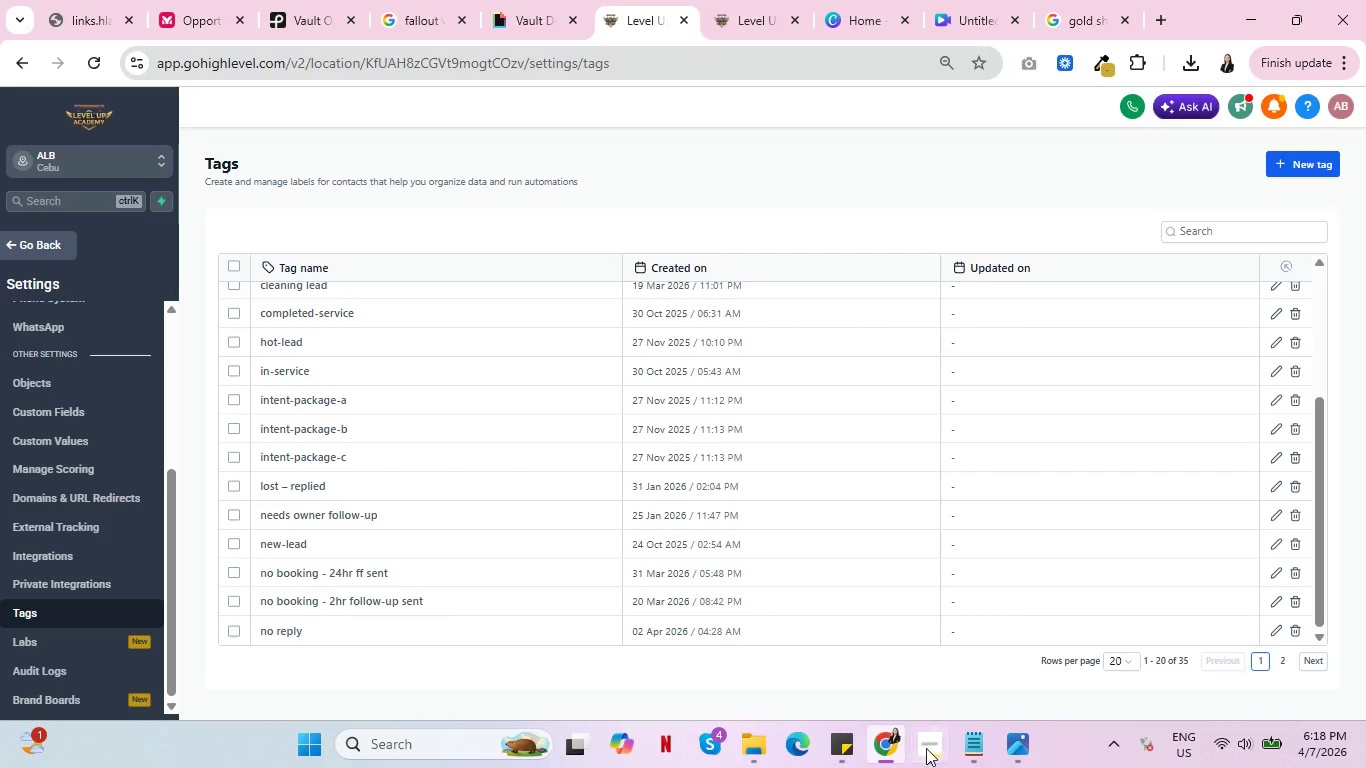 
left_click([940, 753])